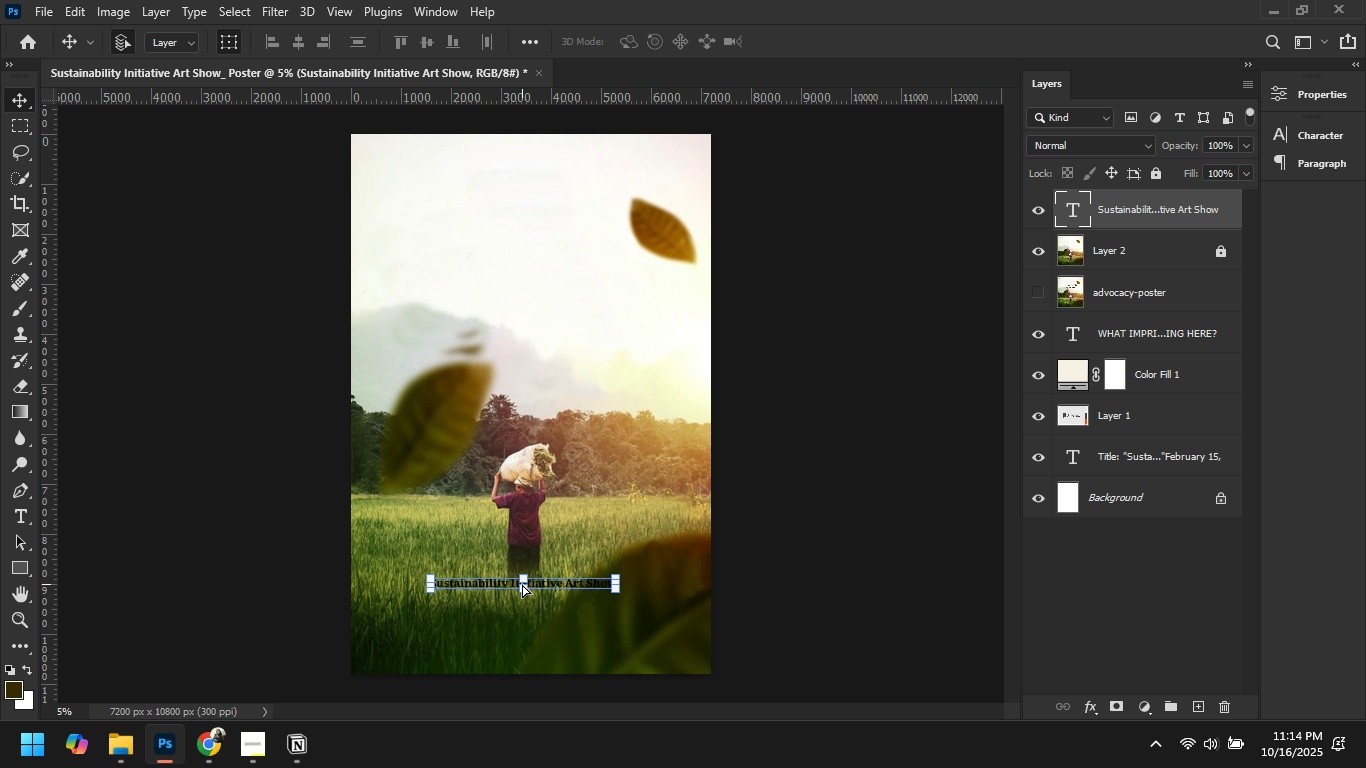 
hold_key(key=ControlLeft, duration=1.01)
 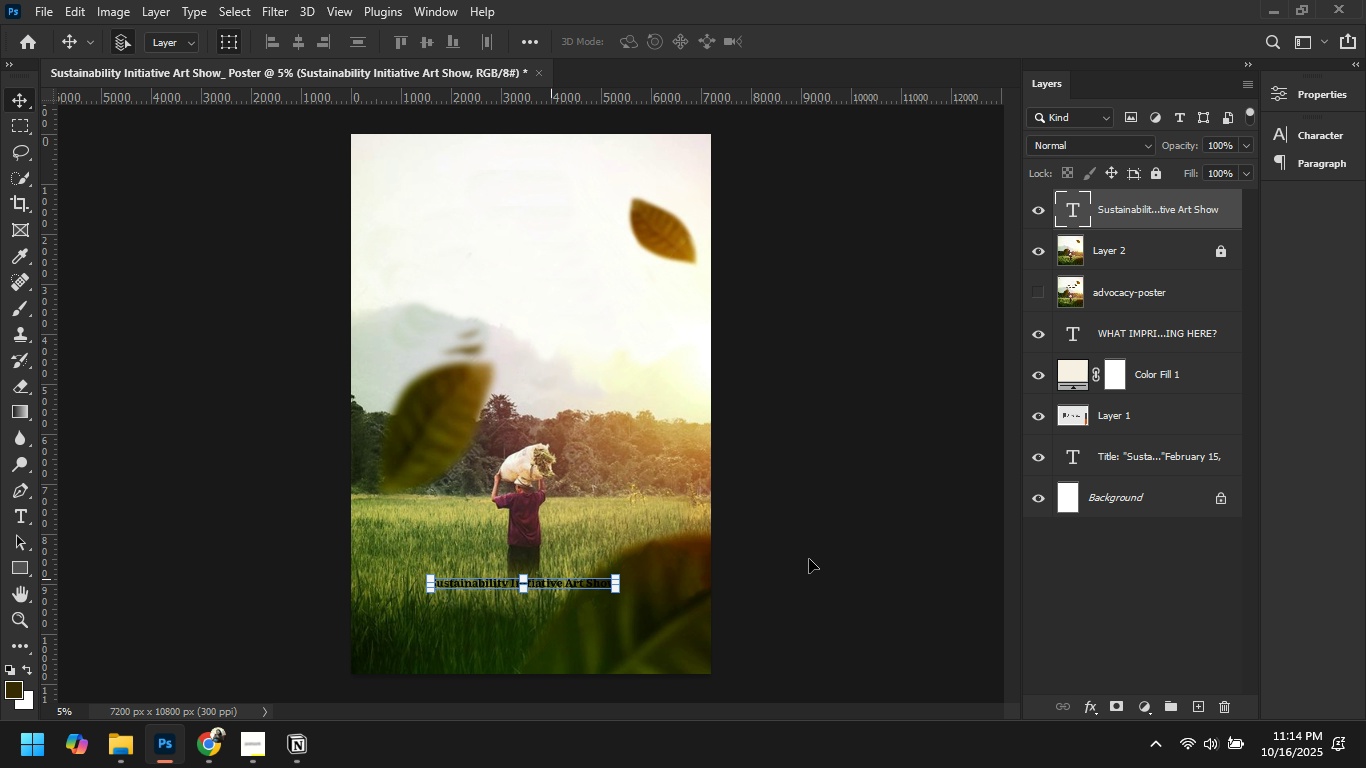 
left_click([809, 559])
 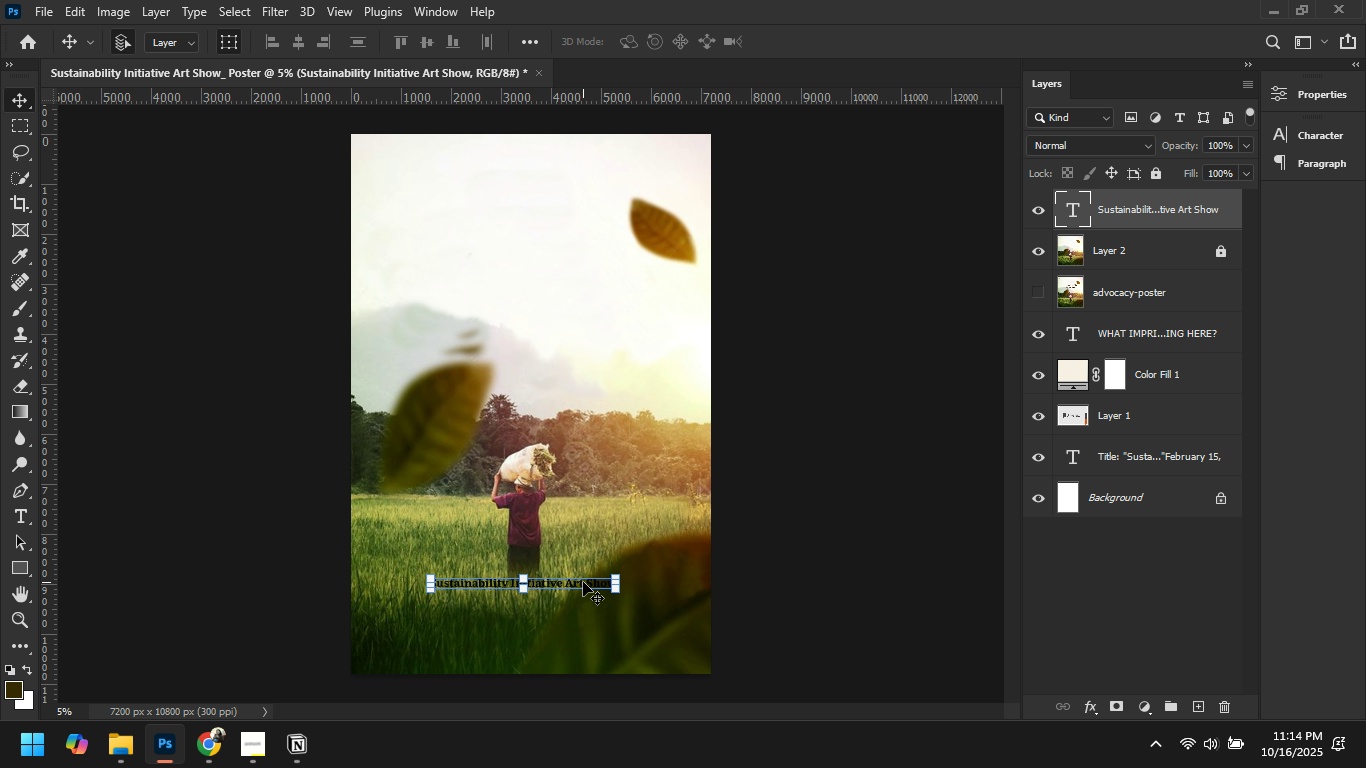 
double_click([583, 582])
 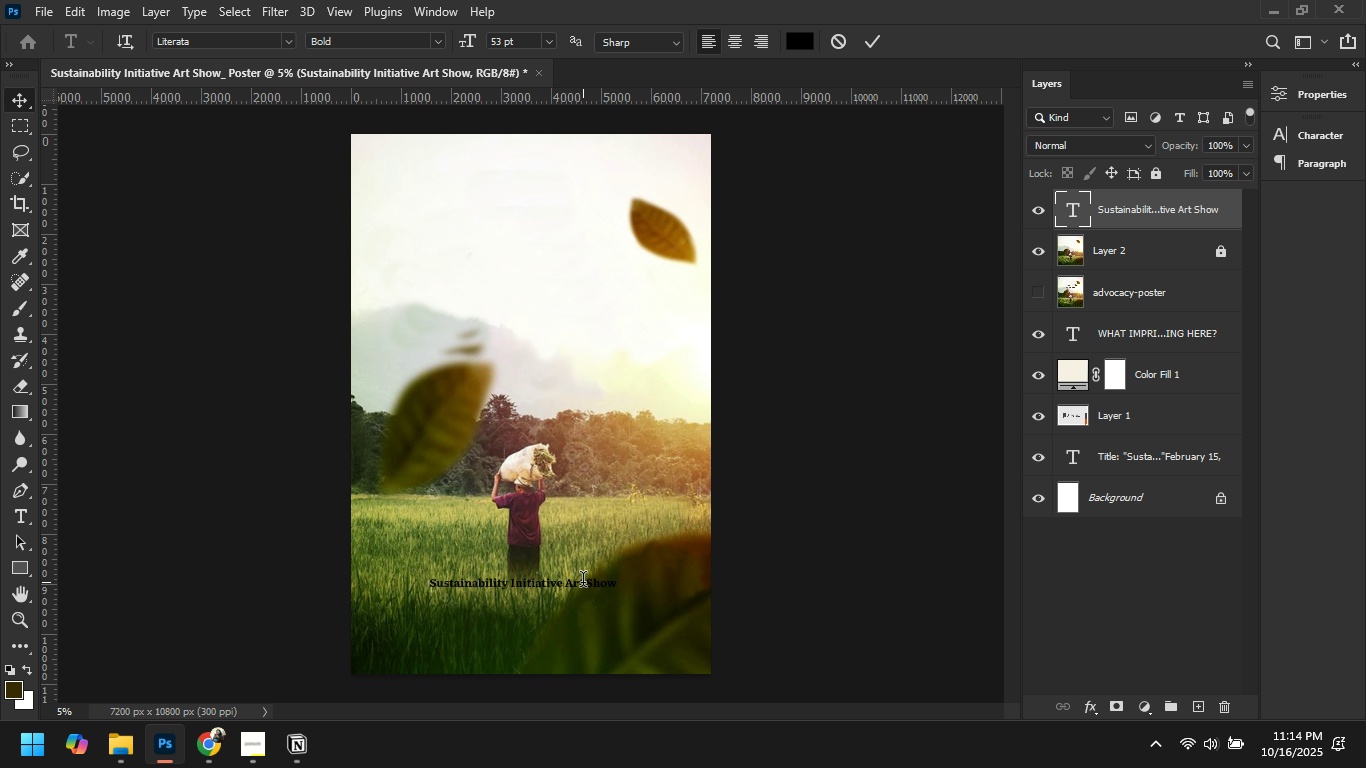 
triple_click([583, 582])
 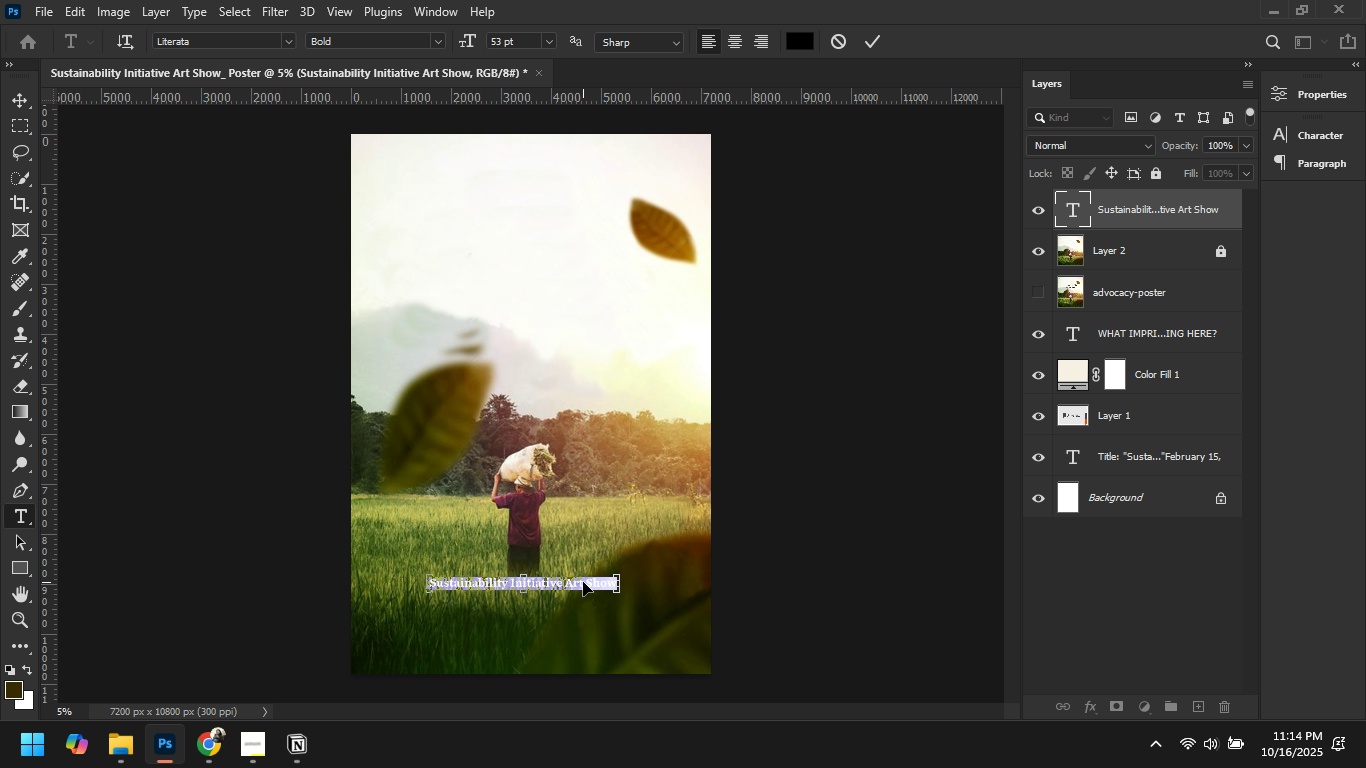 
hold_key(key=ControlLeft, duration=0.55)
 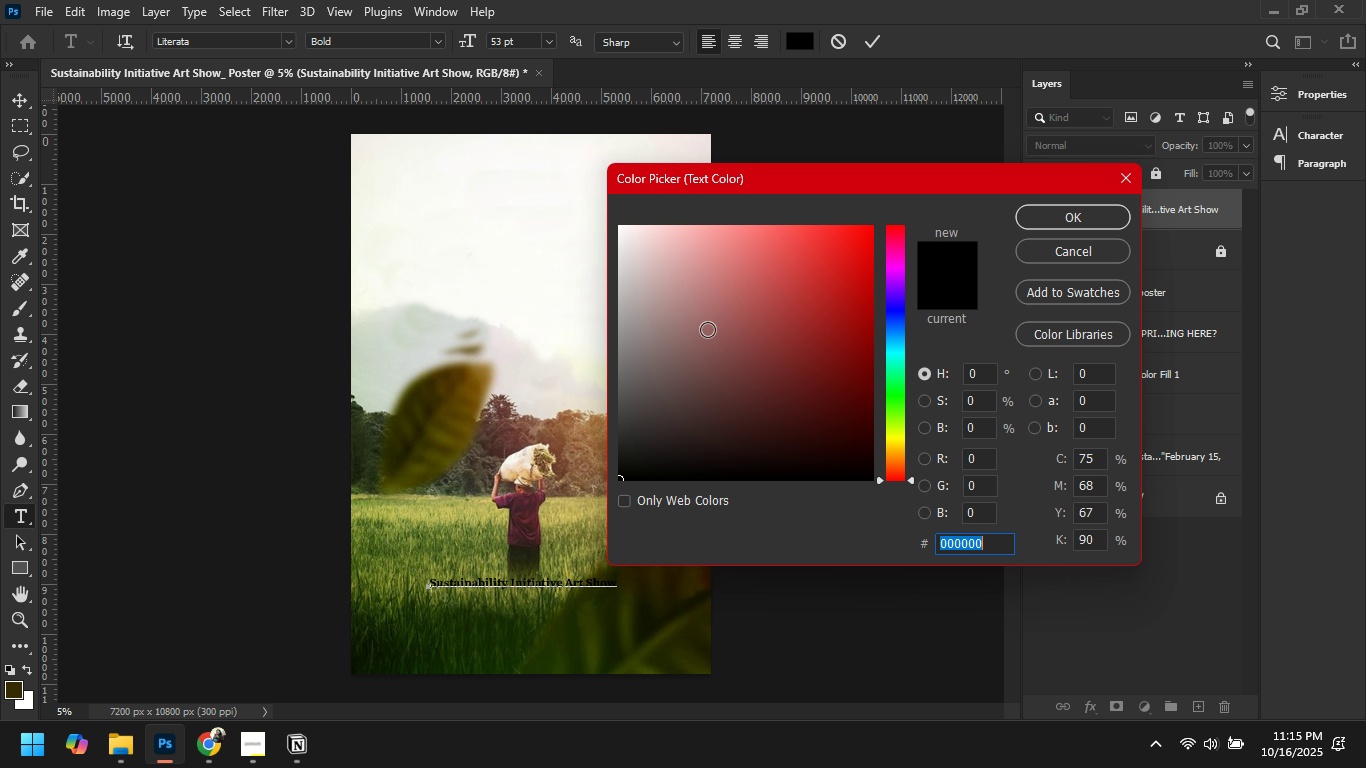 
left_click([752, 360])
 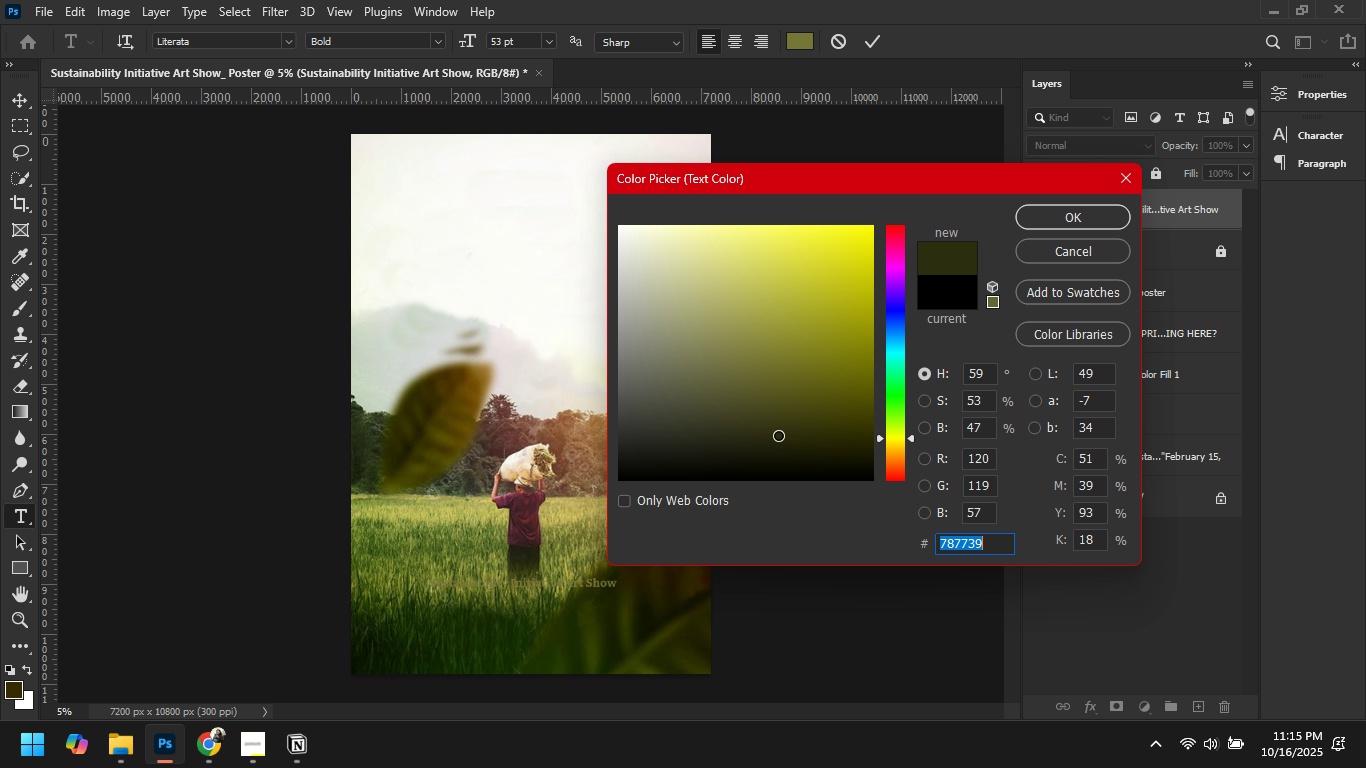 
left_click([778, 435])
 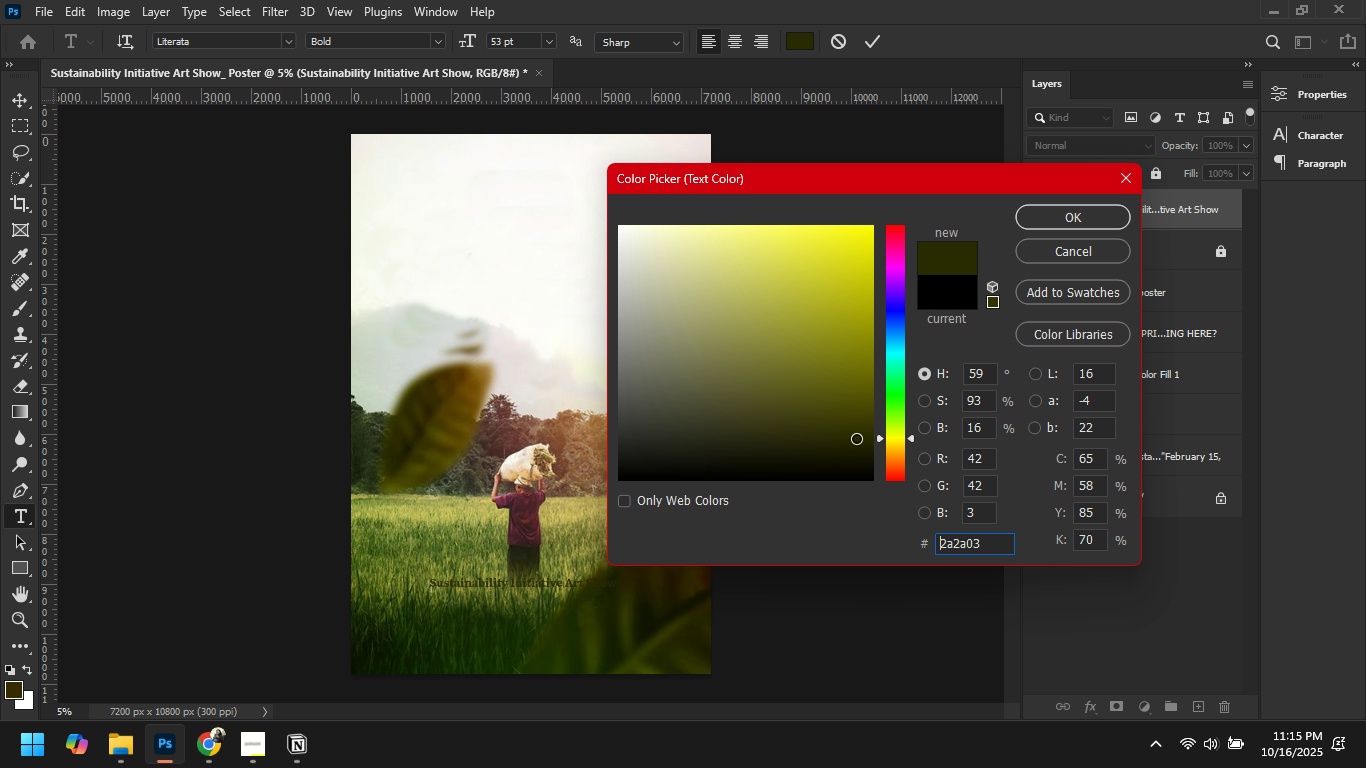 
double_click([868, 403])
 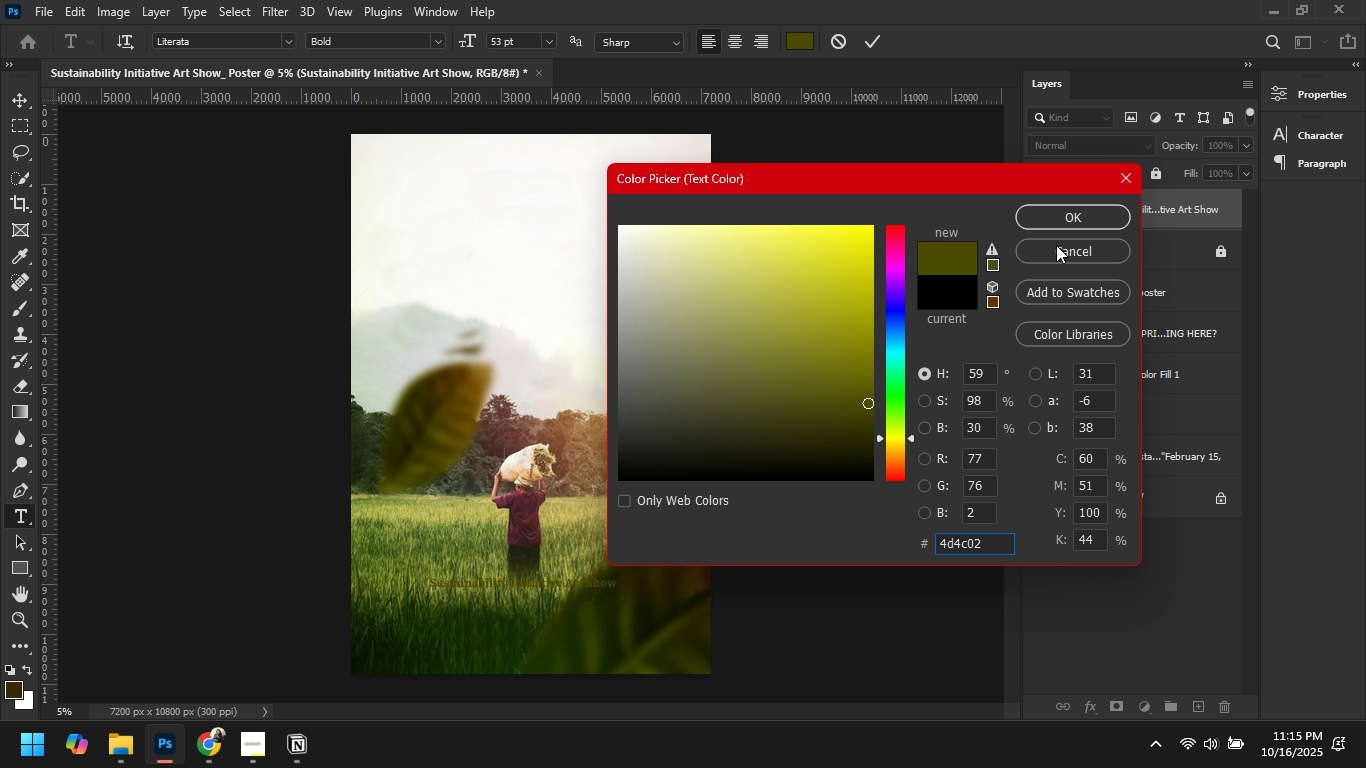 
left_click([1068, 218])
 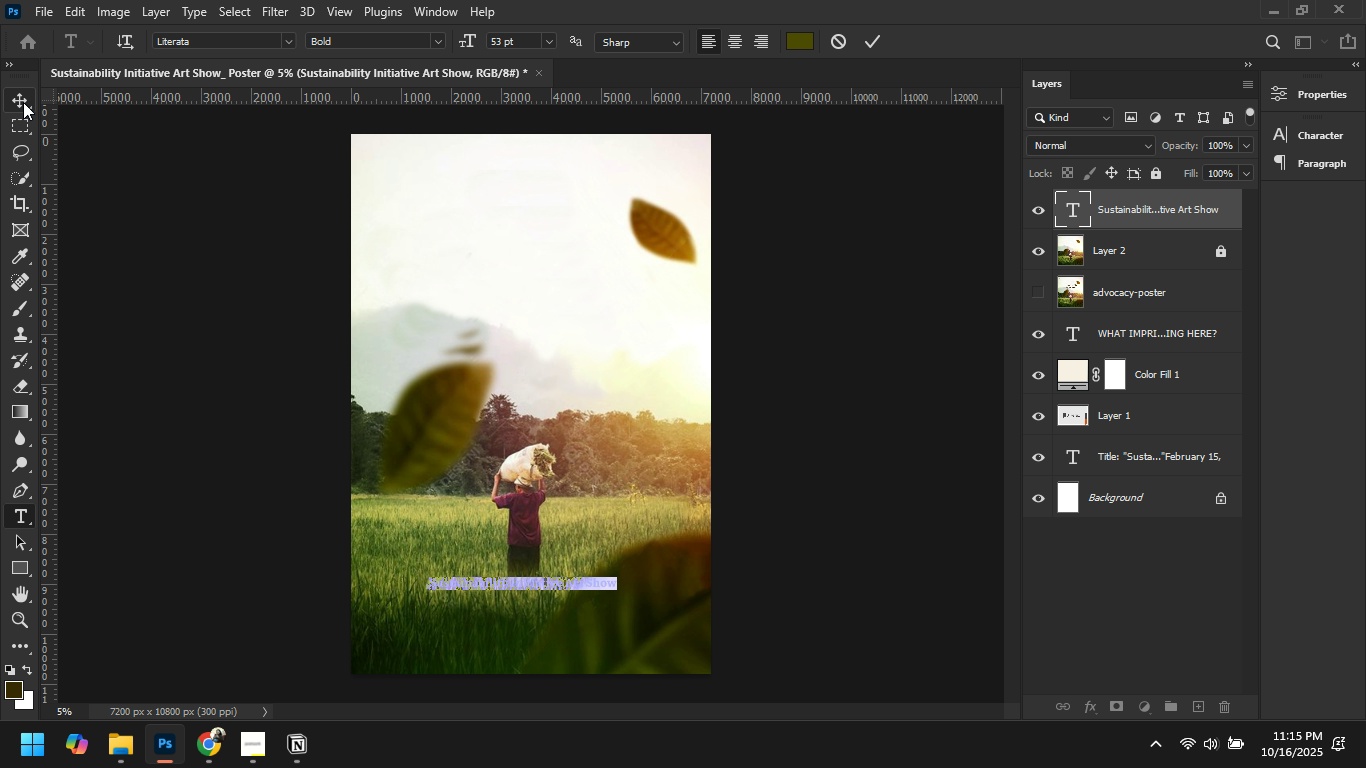 
left_click([21, 95])
 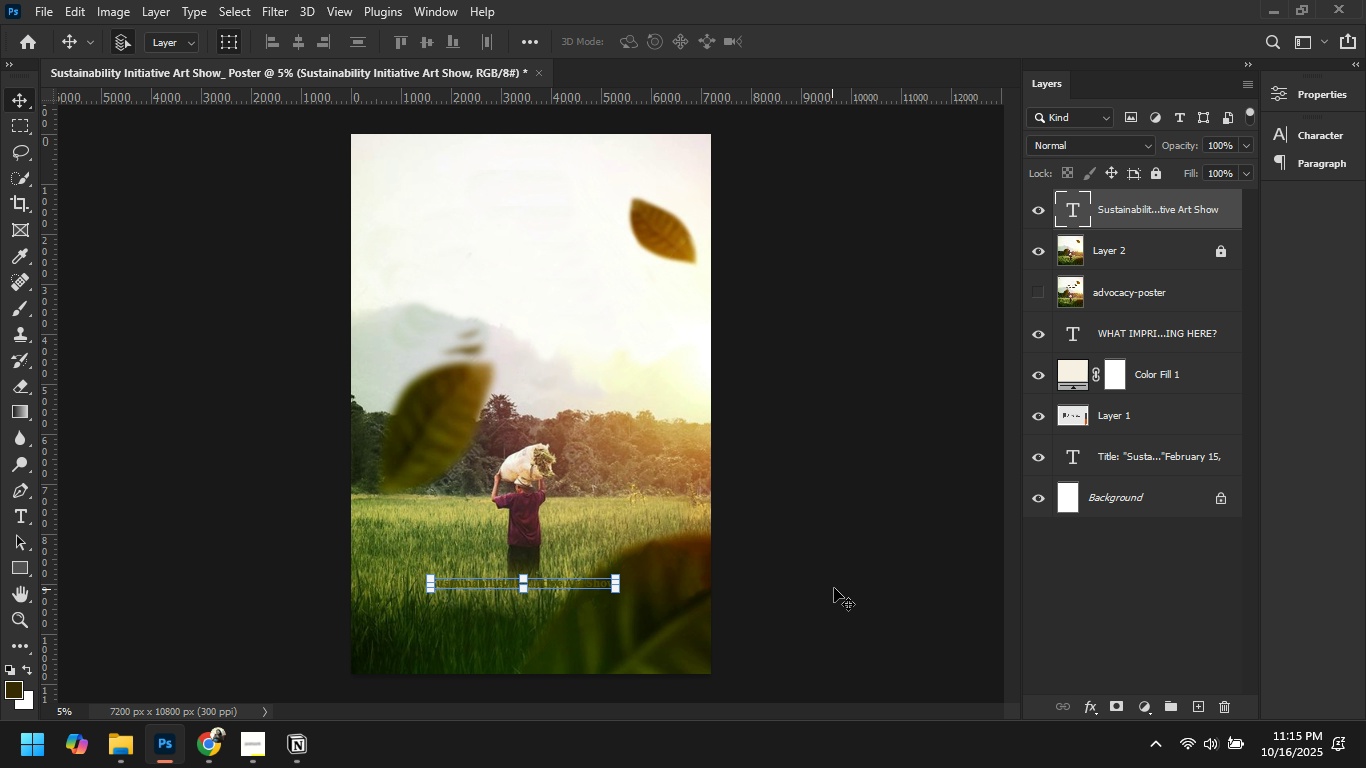 
left_click([834, 588])
 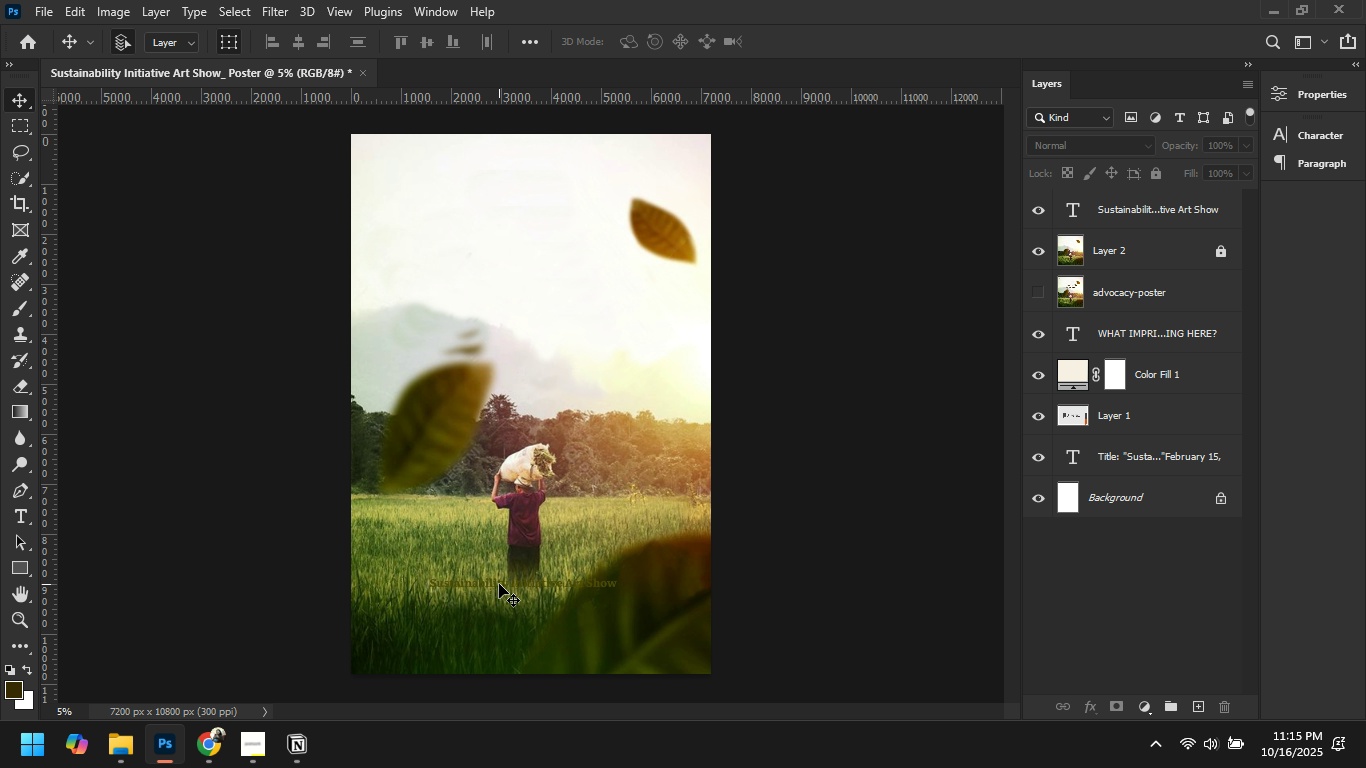 
left_click([499, 584])
 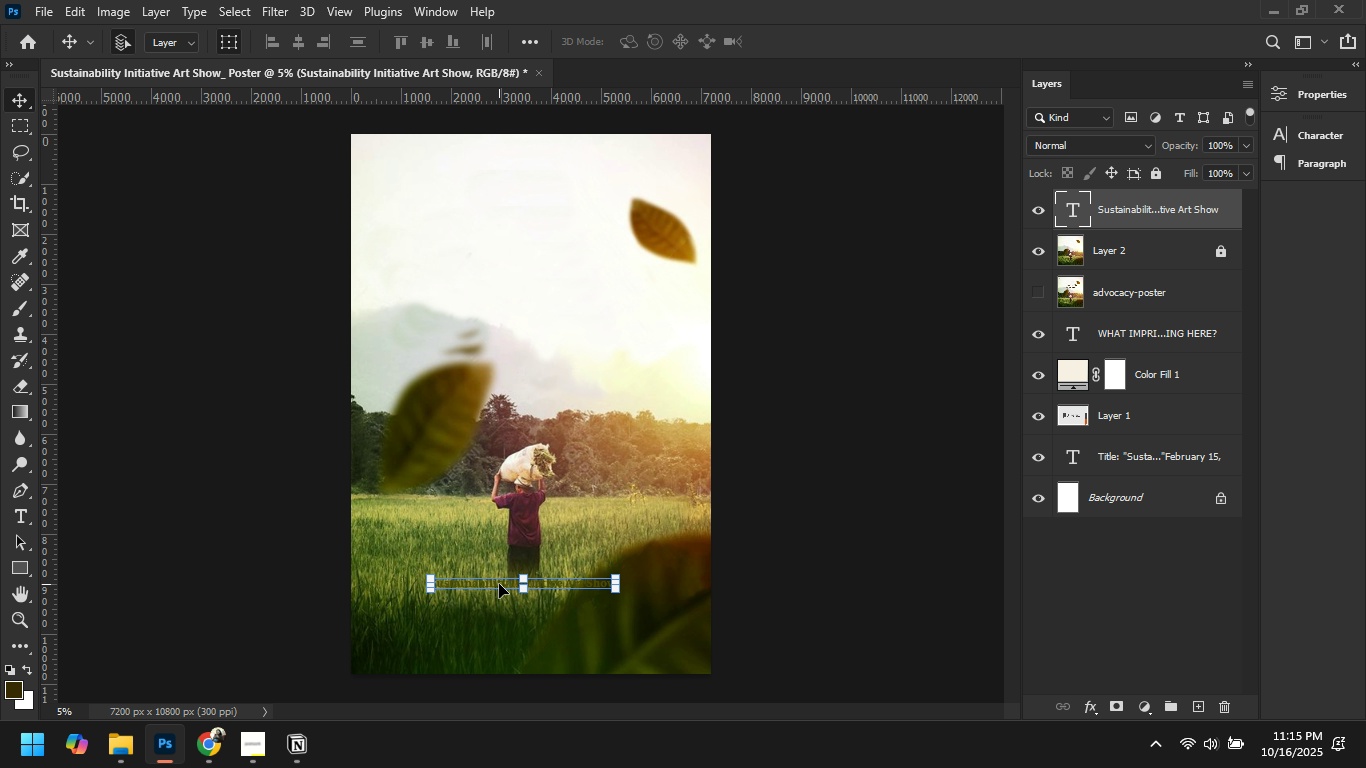 
key(Control+C)
 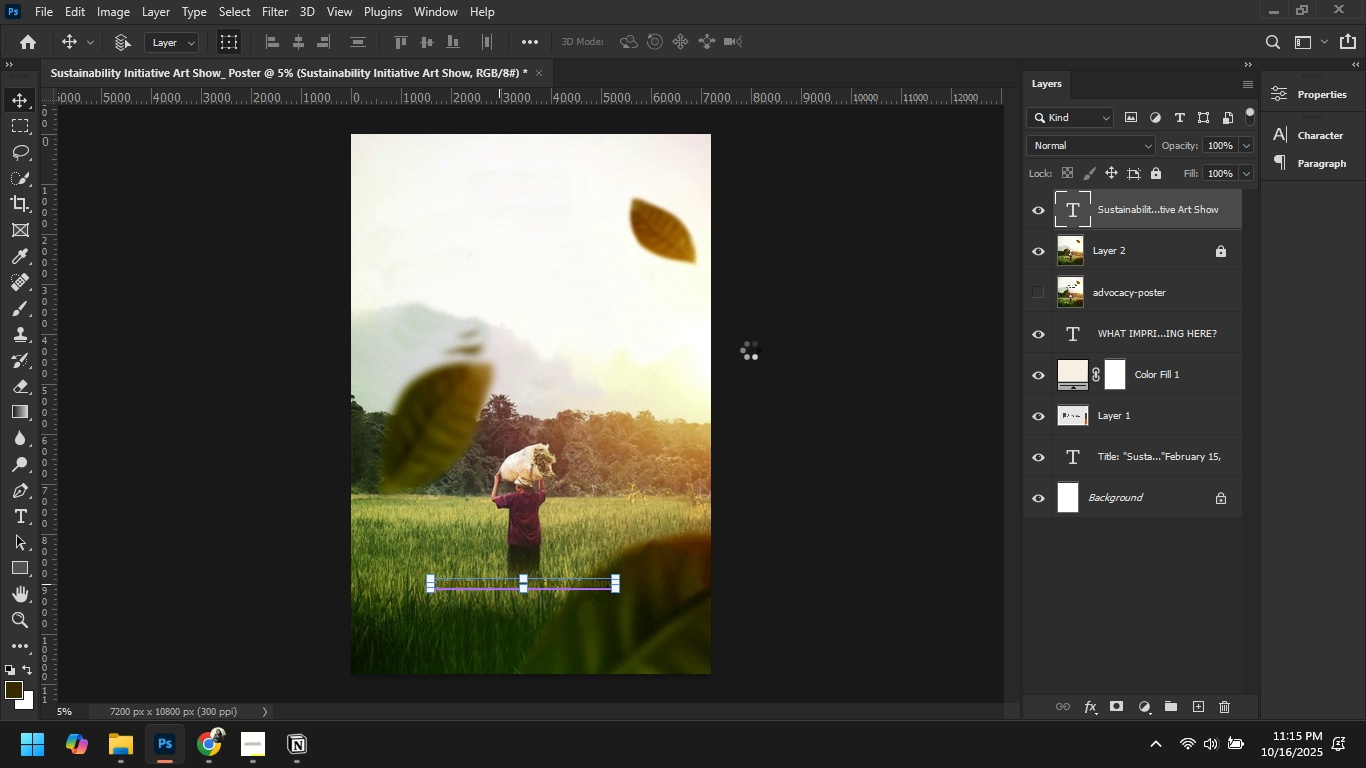 
left_click([764, 353])
 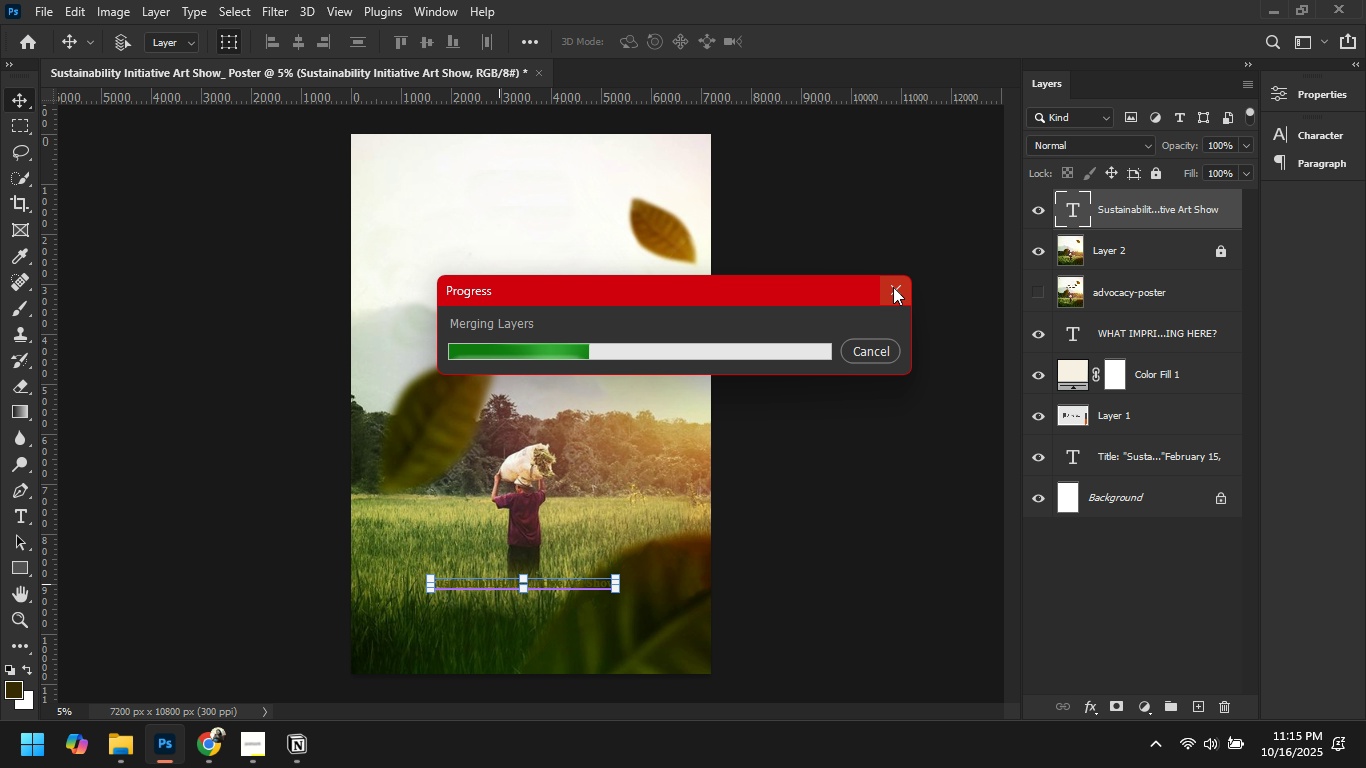 
wait(6.17)
 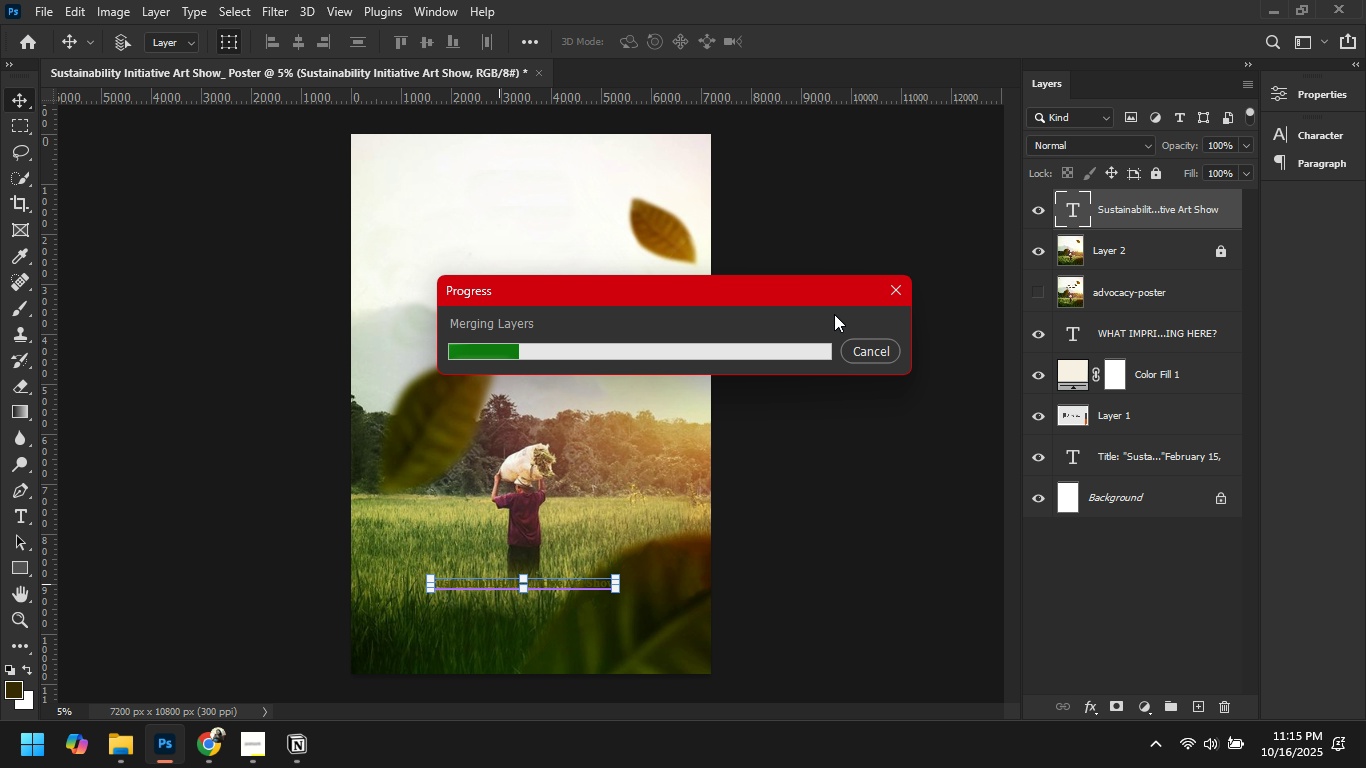 
left_click([887, 290])
 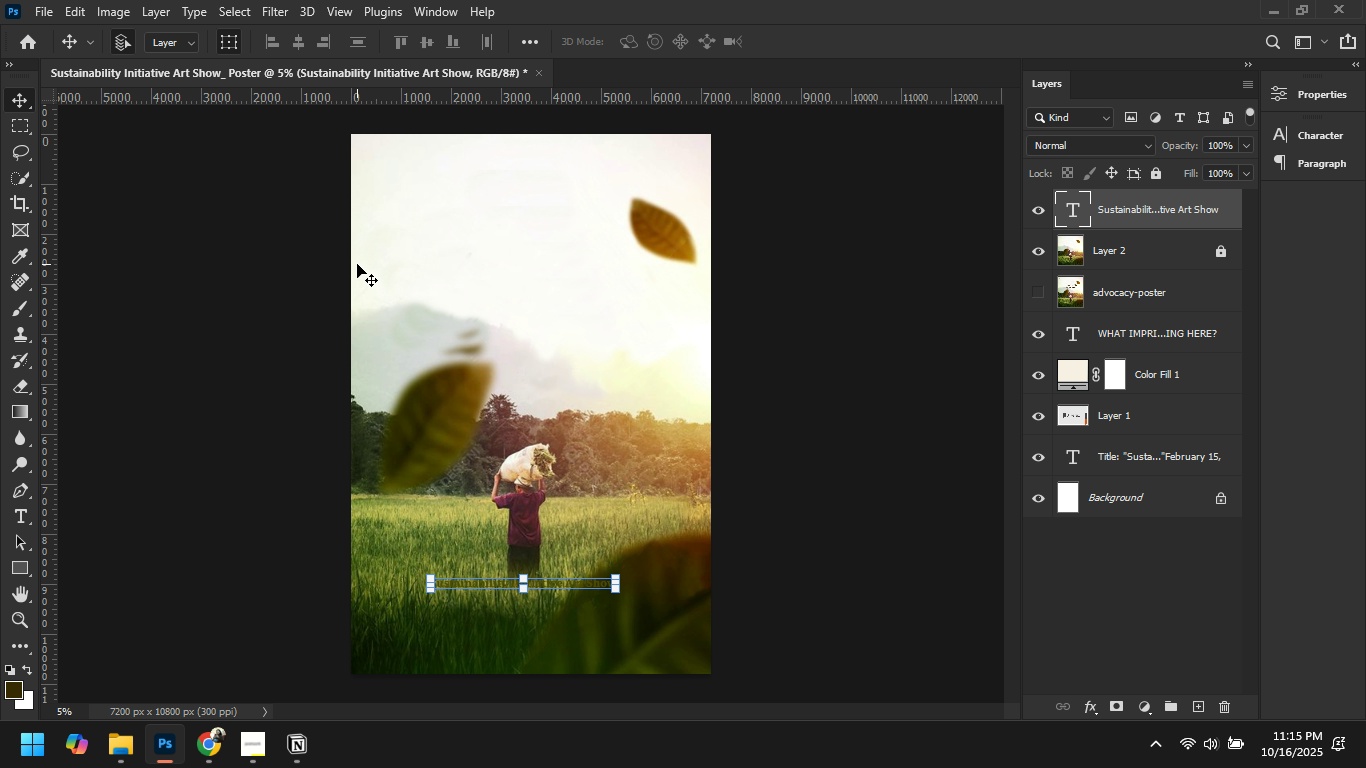 
wait(16.26)
 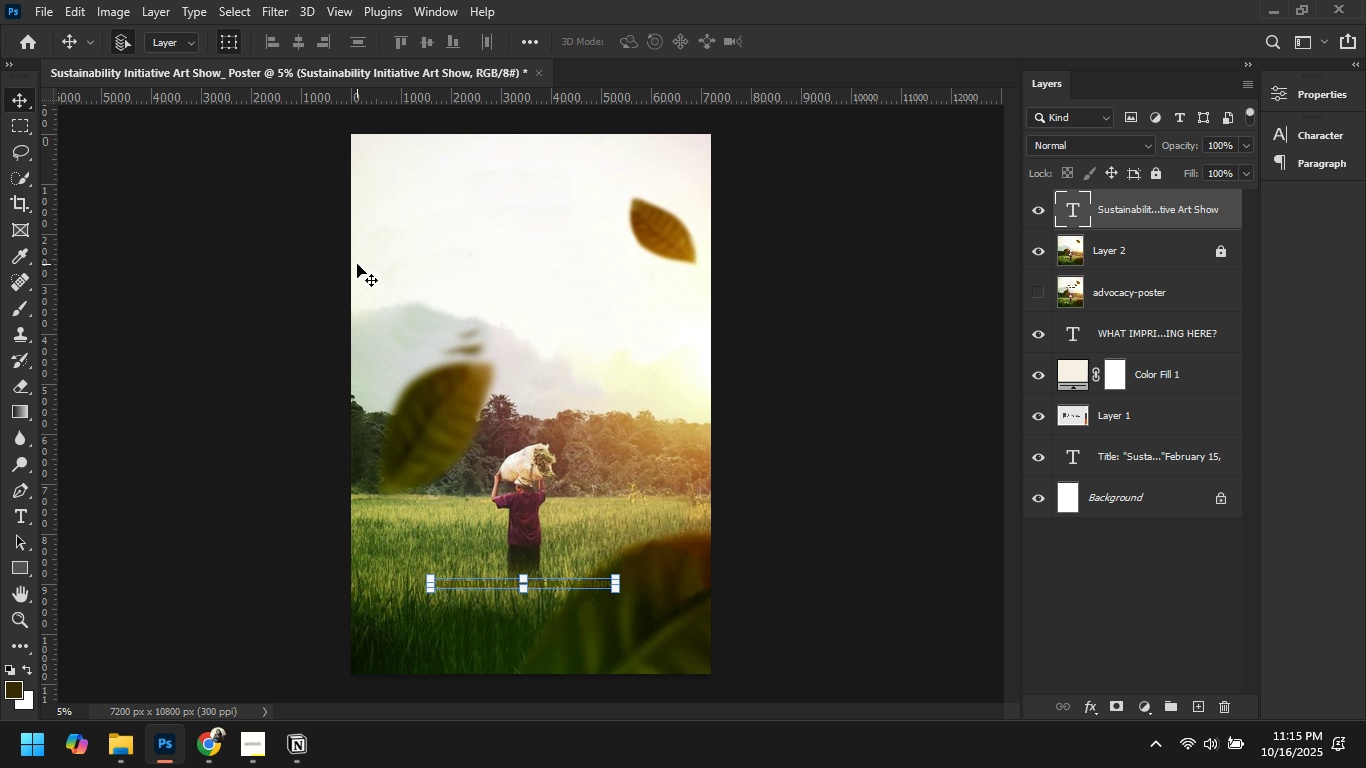 
left_click([448, 274])
 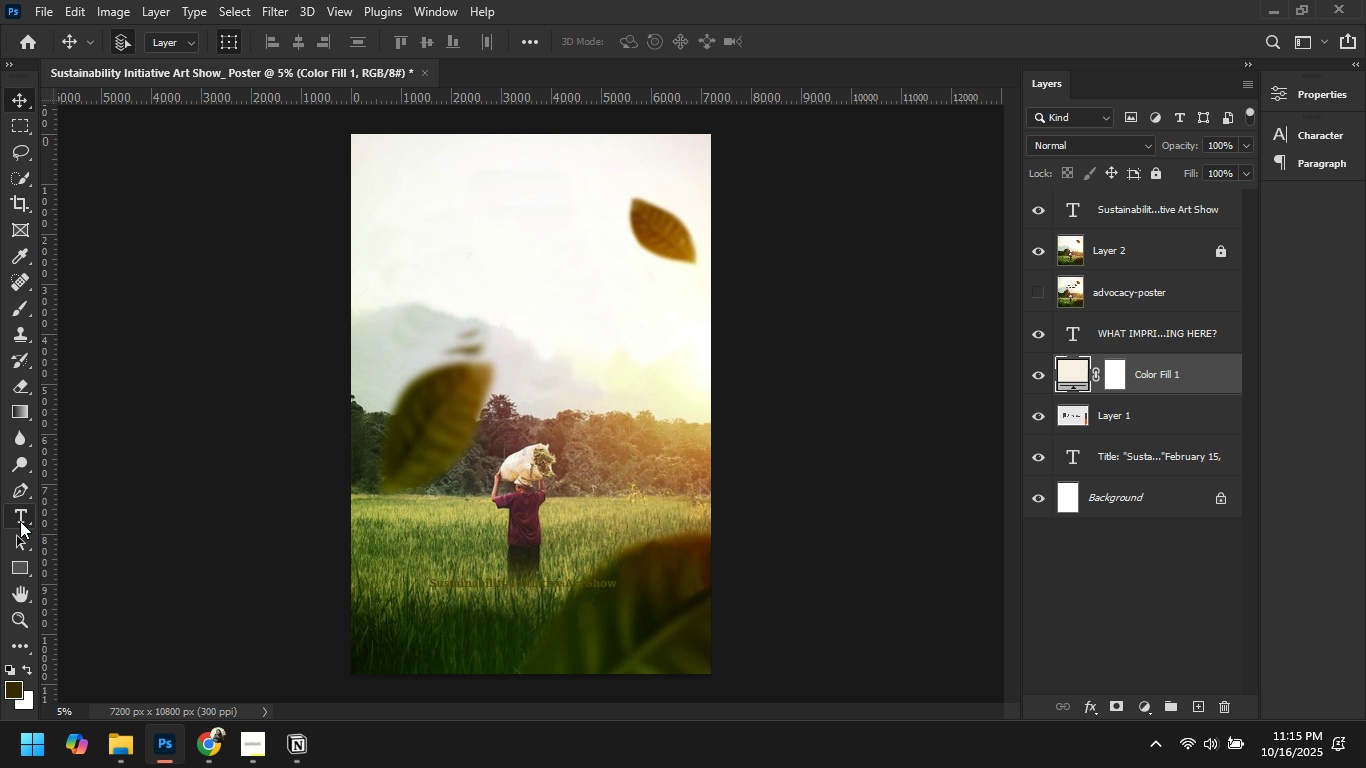 
left_click([21, 514])
 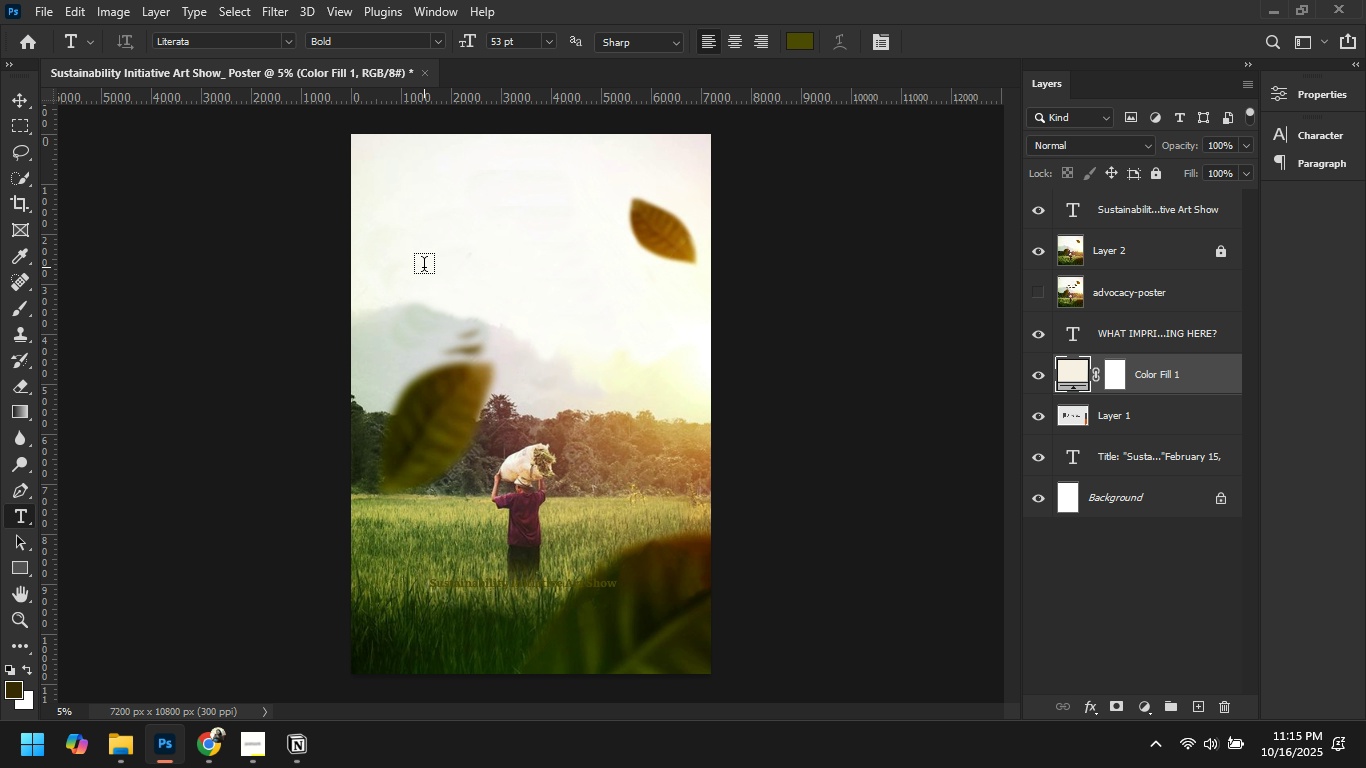 
left_click([424, 267])
 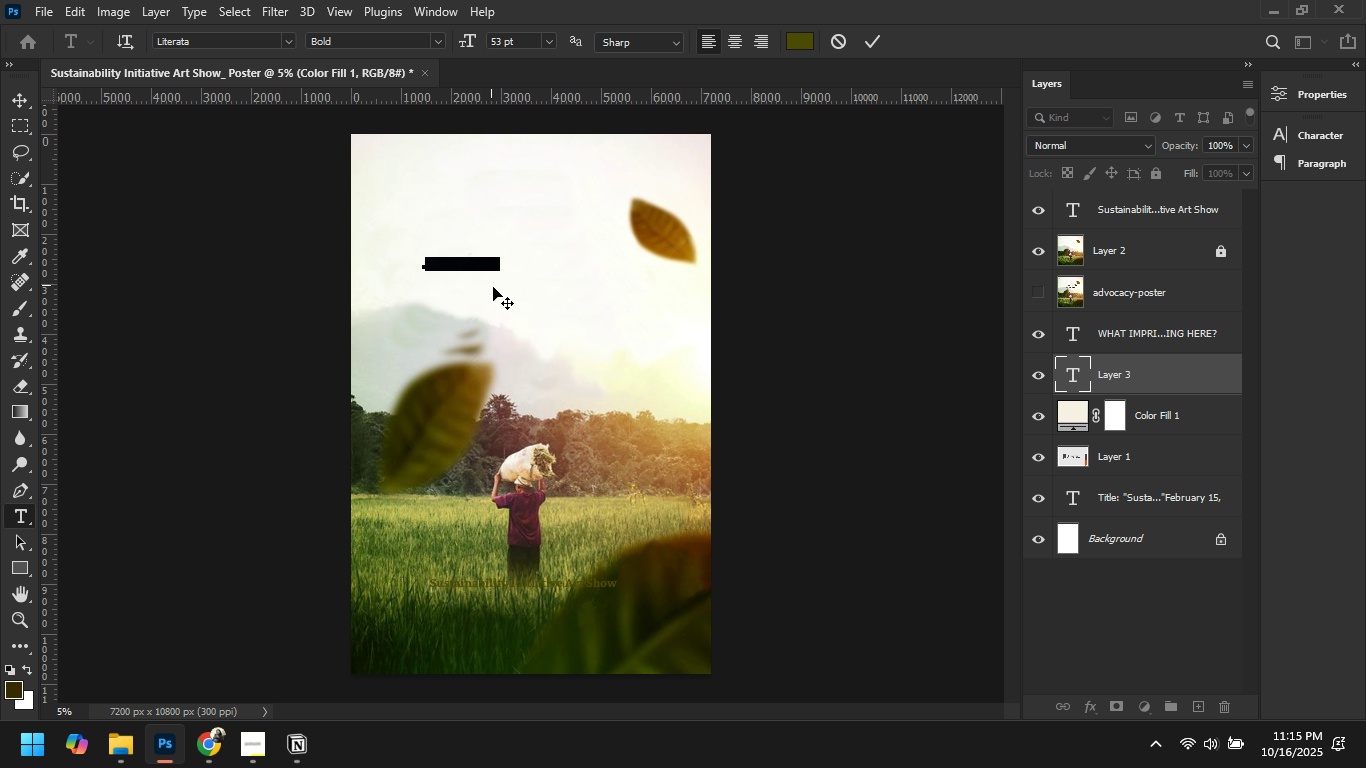 
key(Control+V)
 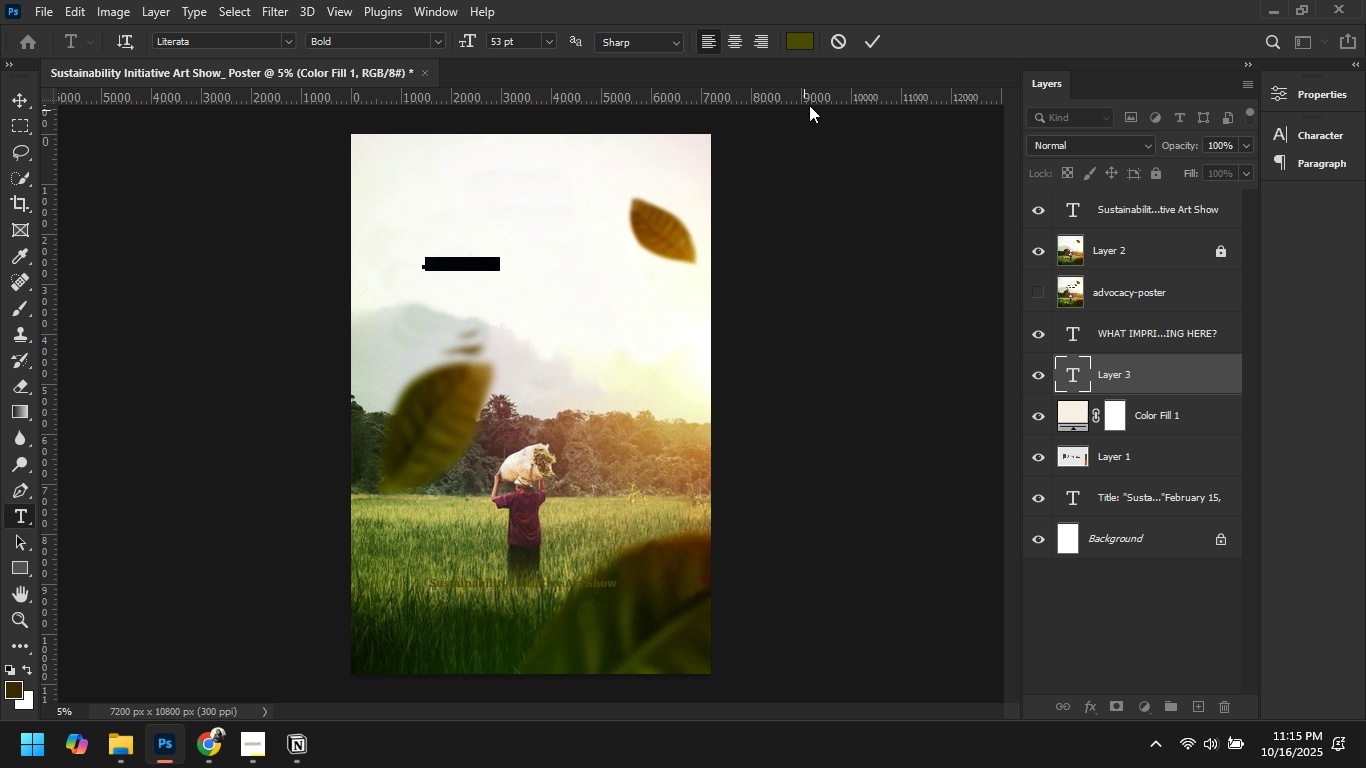 
wait(9.82)
 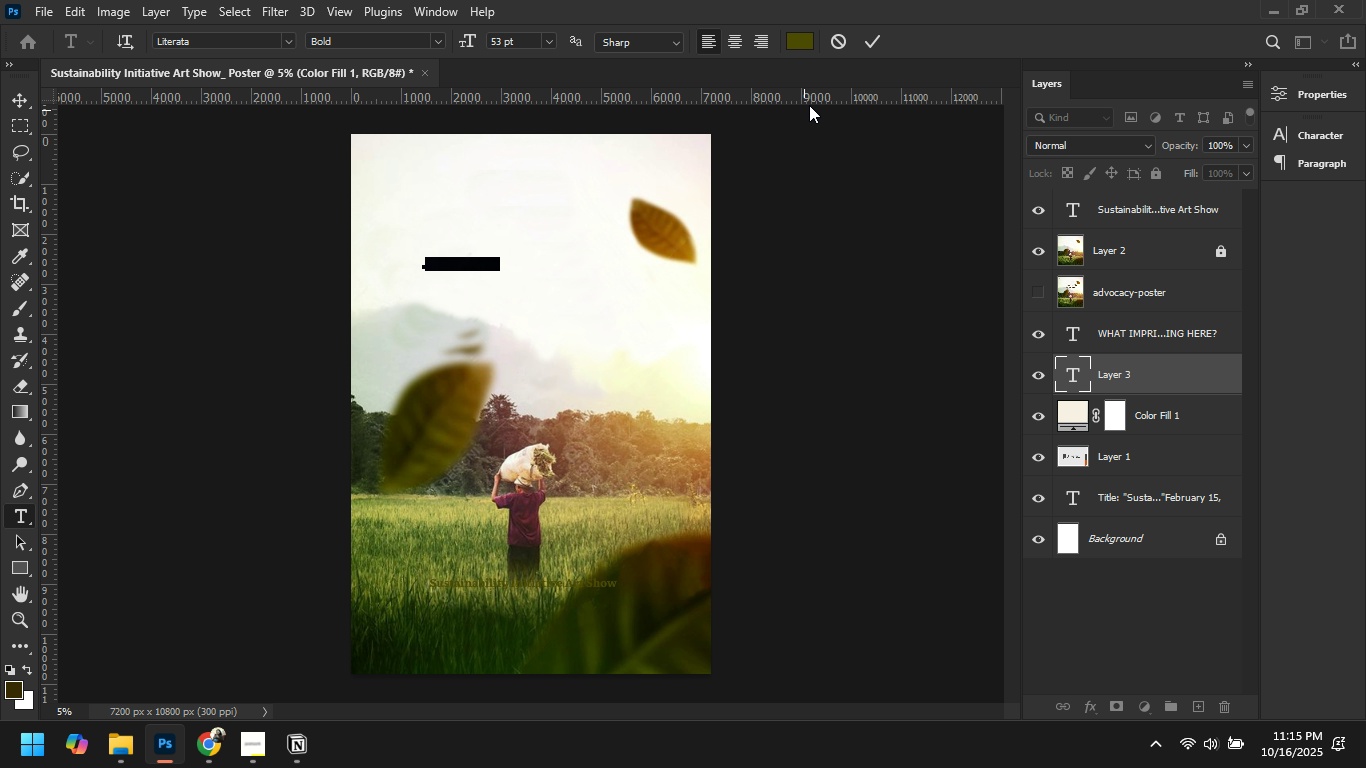 
left_click([1043, 379])
 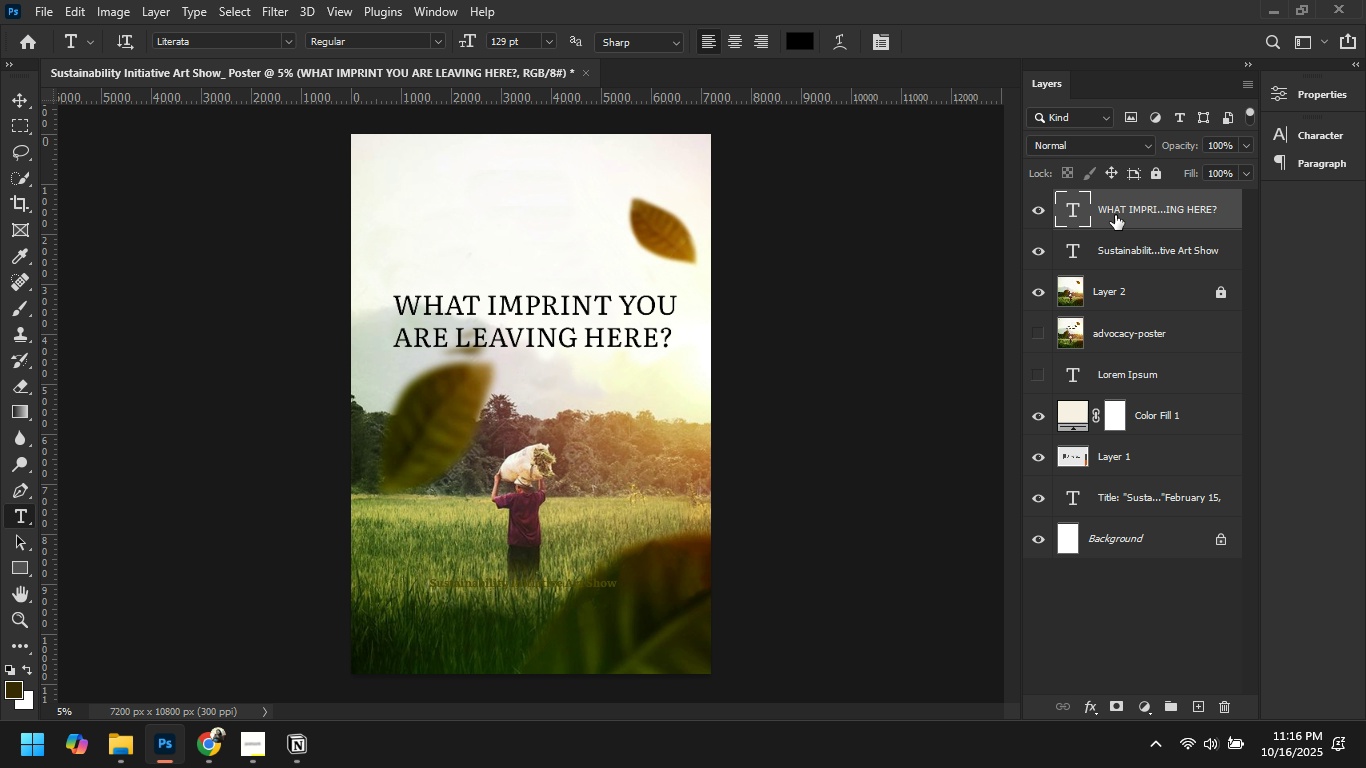 
wait(8.37)
 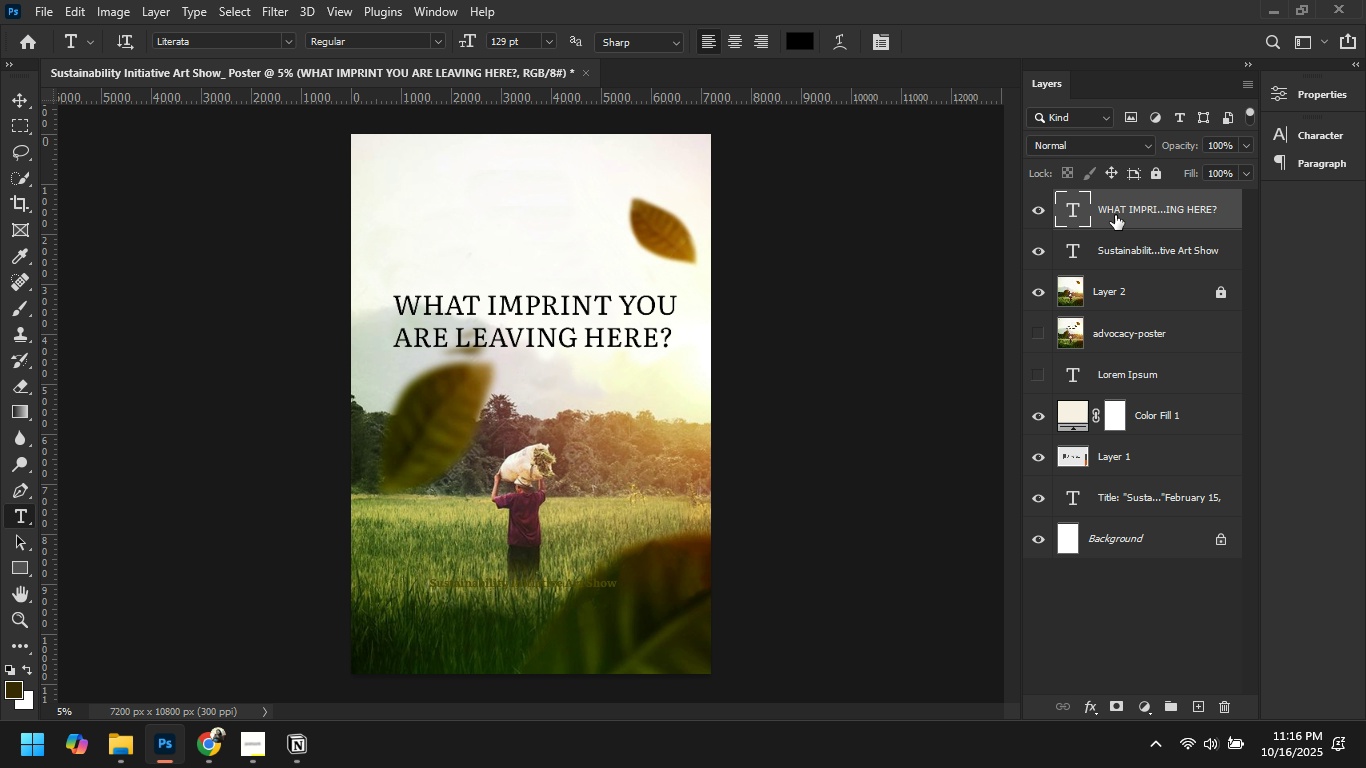 
left_click([286, 40])
 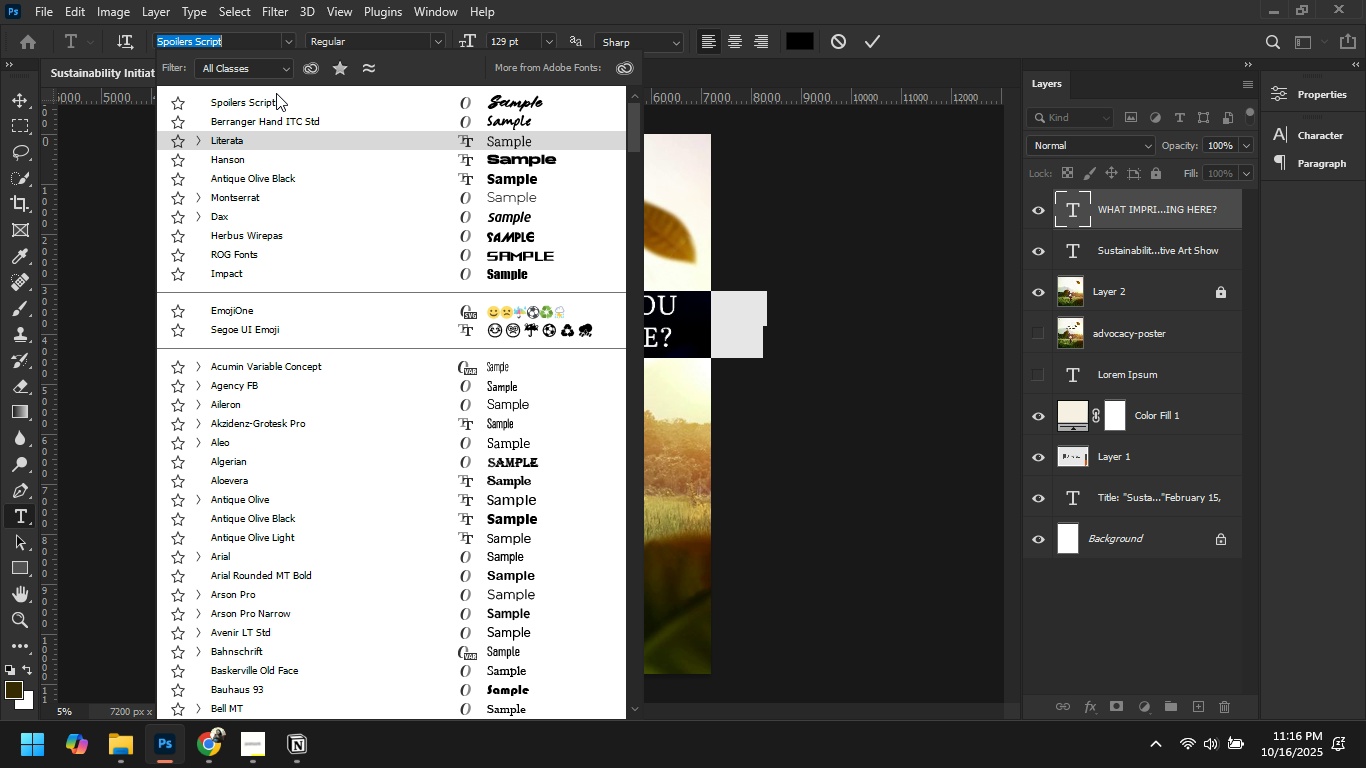 
left_click([276, 99])
 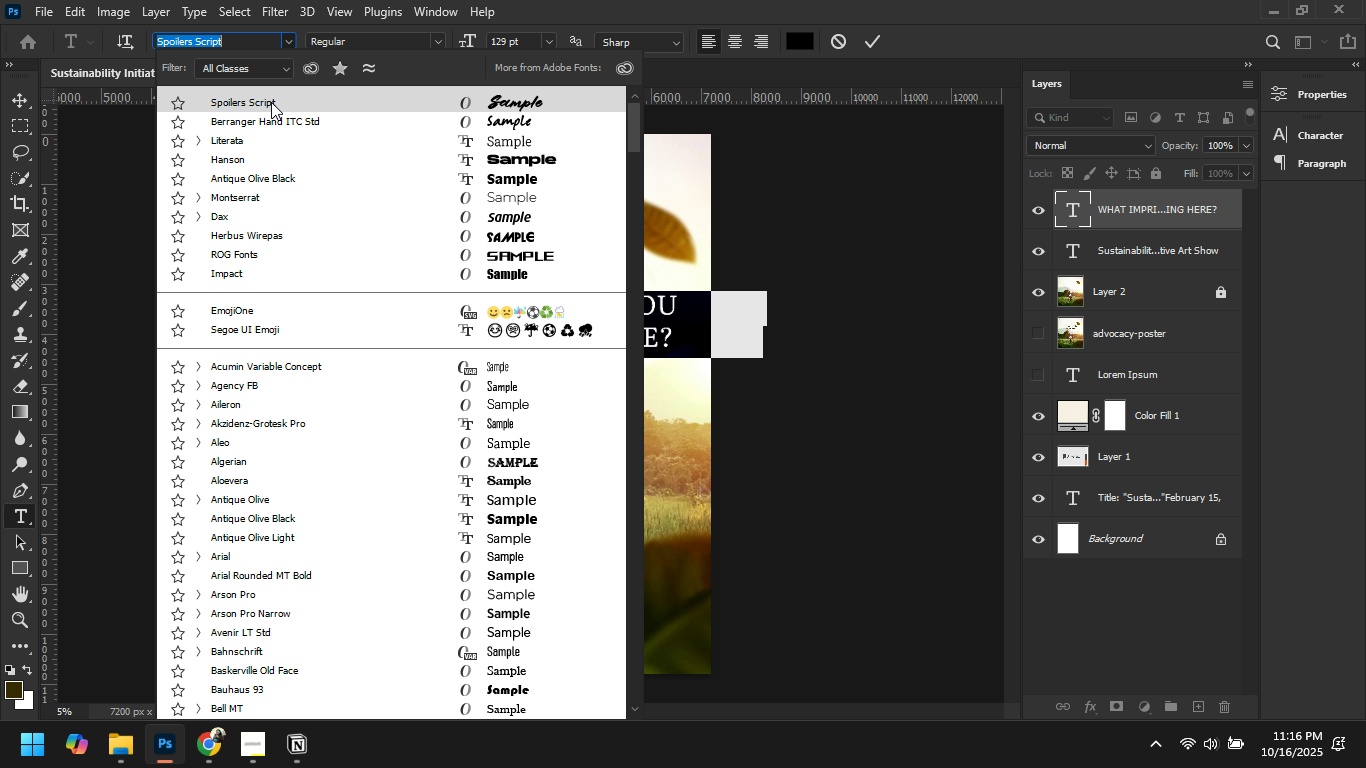 
mouse_move([266, 96])
 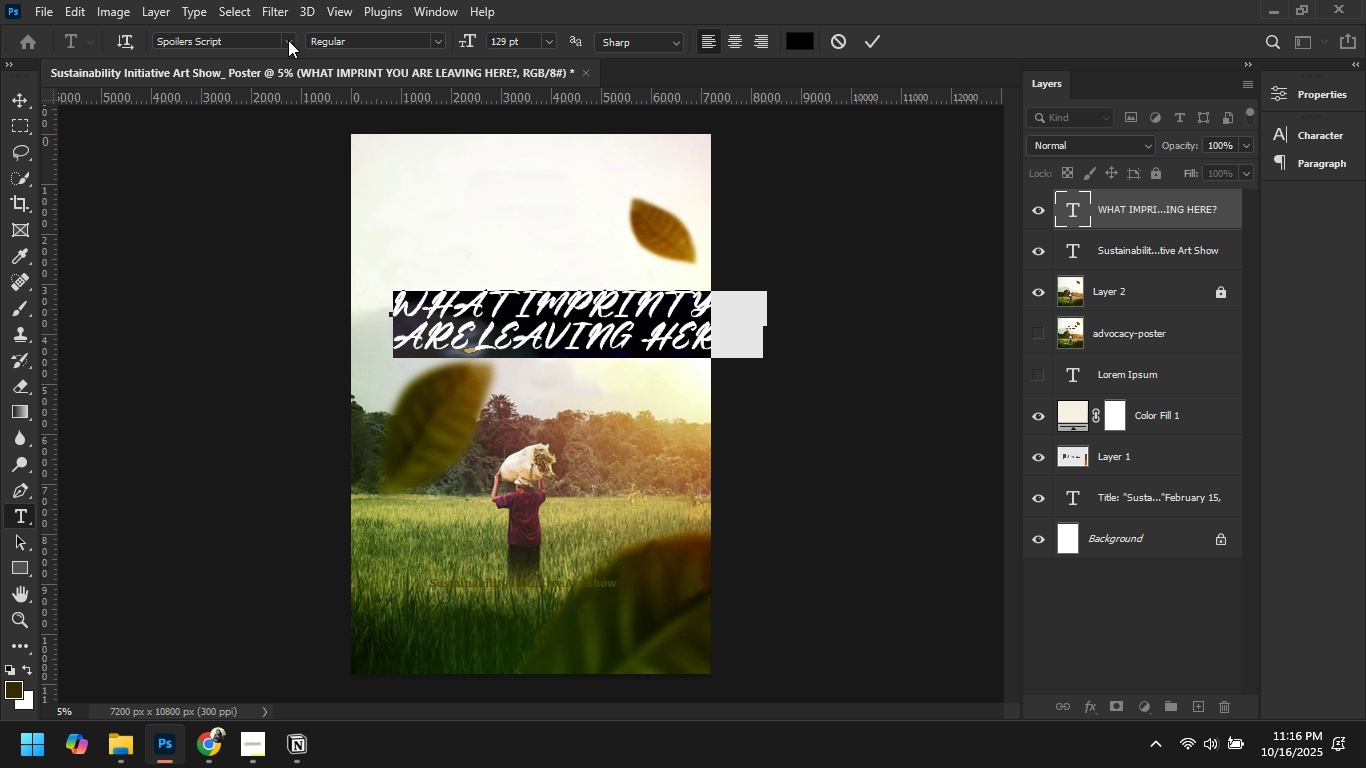 
left_click([288, 40])
 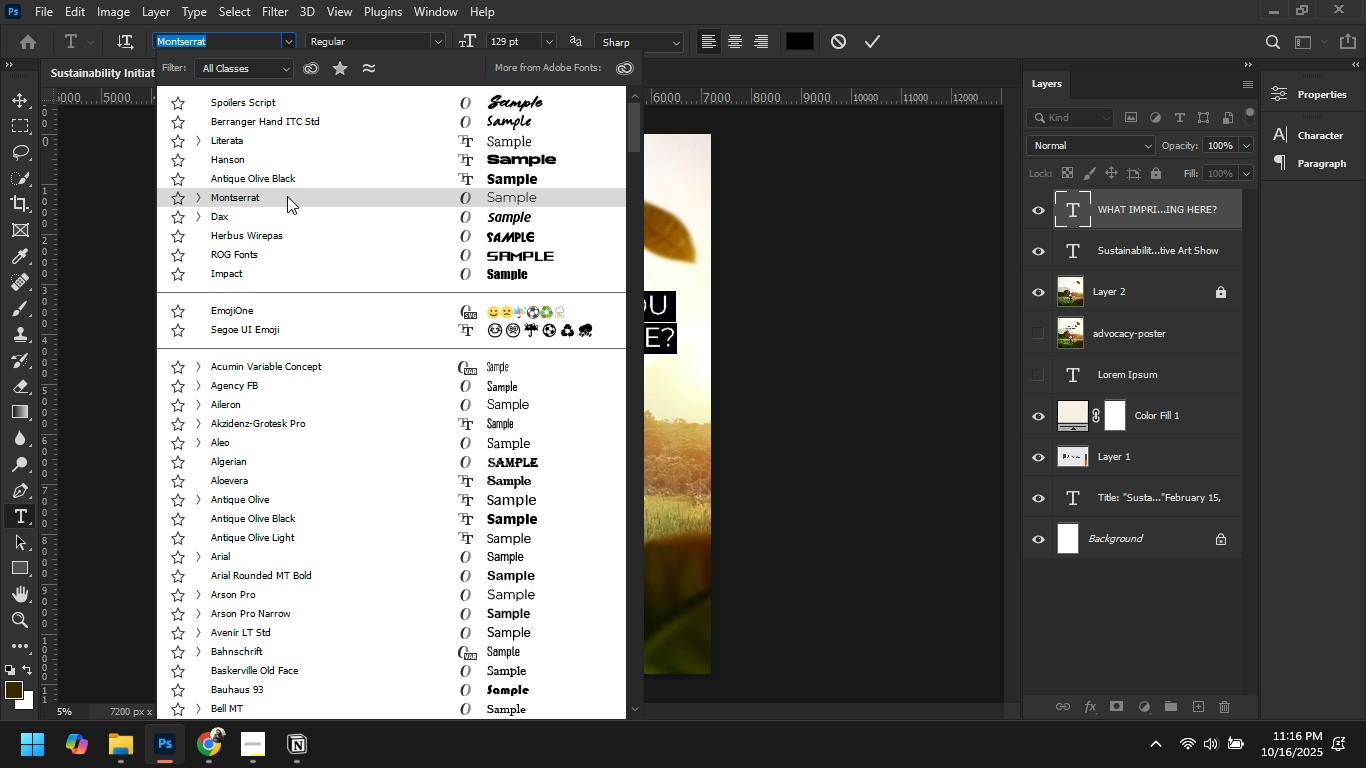 
left_click([287, 177])
 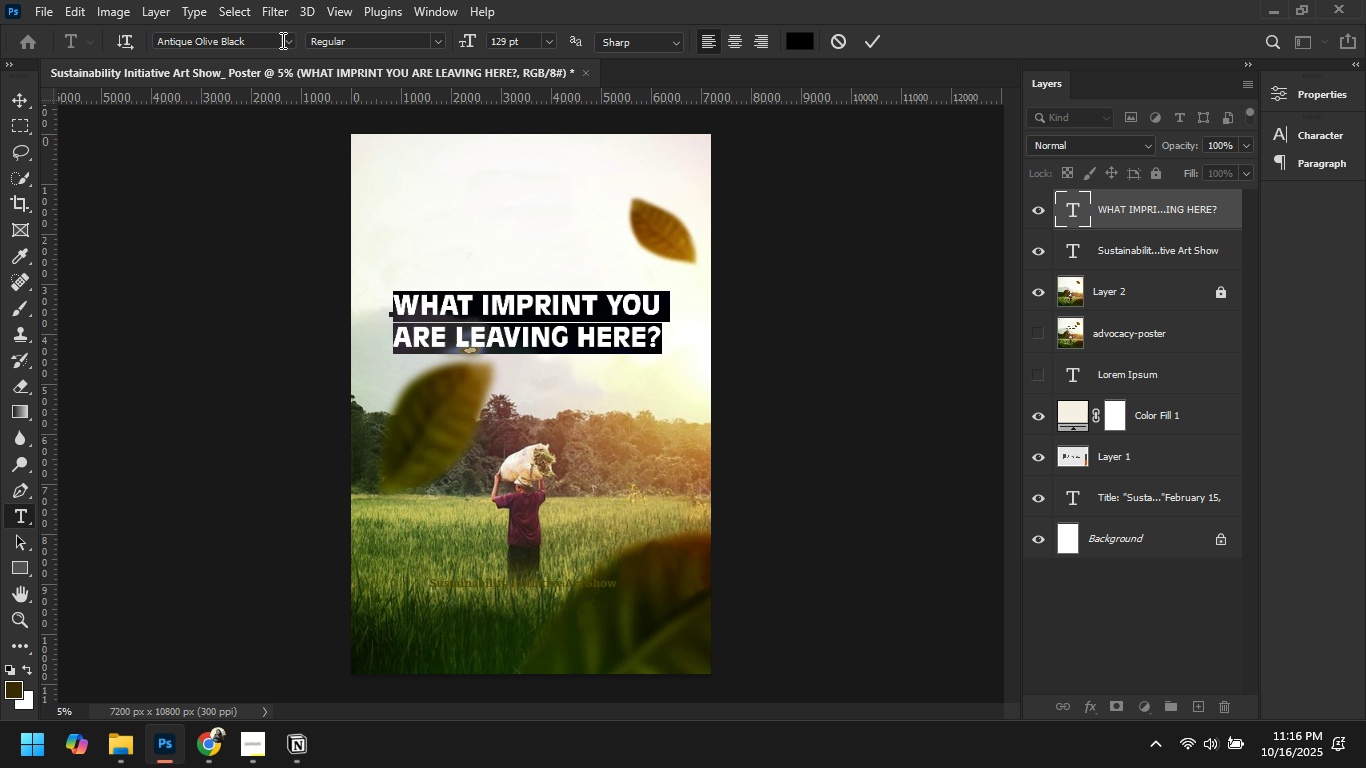 
left_click([285, 40])
 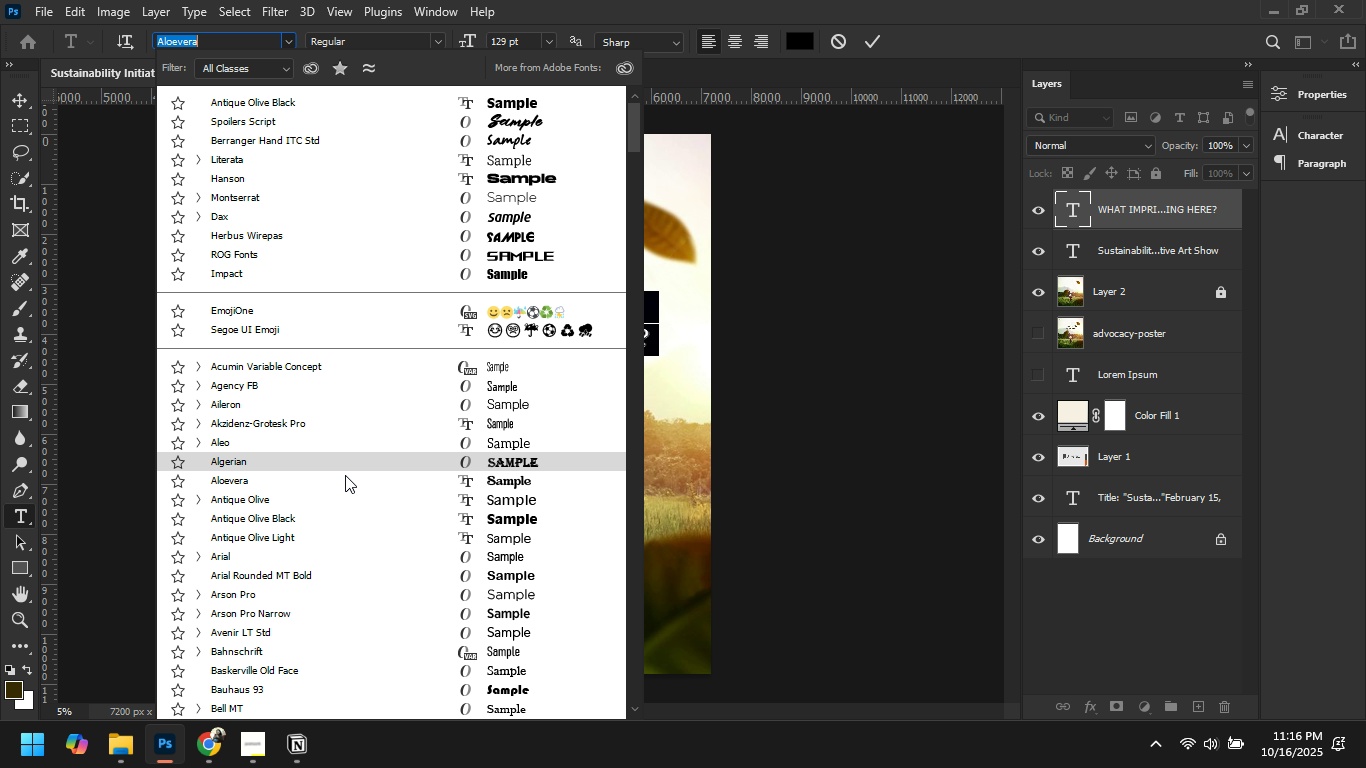 
left_click([345, 476])
 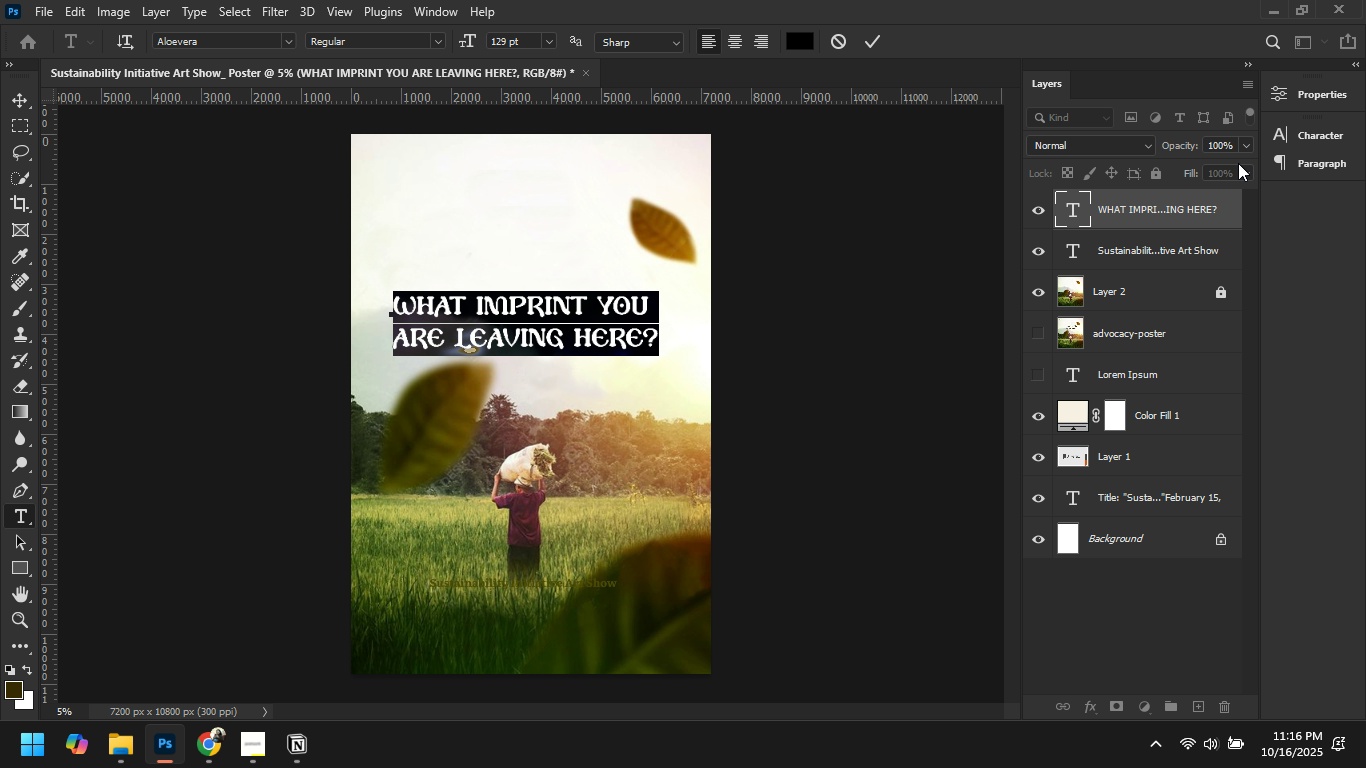 
left_click([1310, 167])
 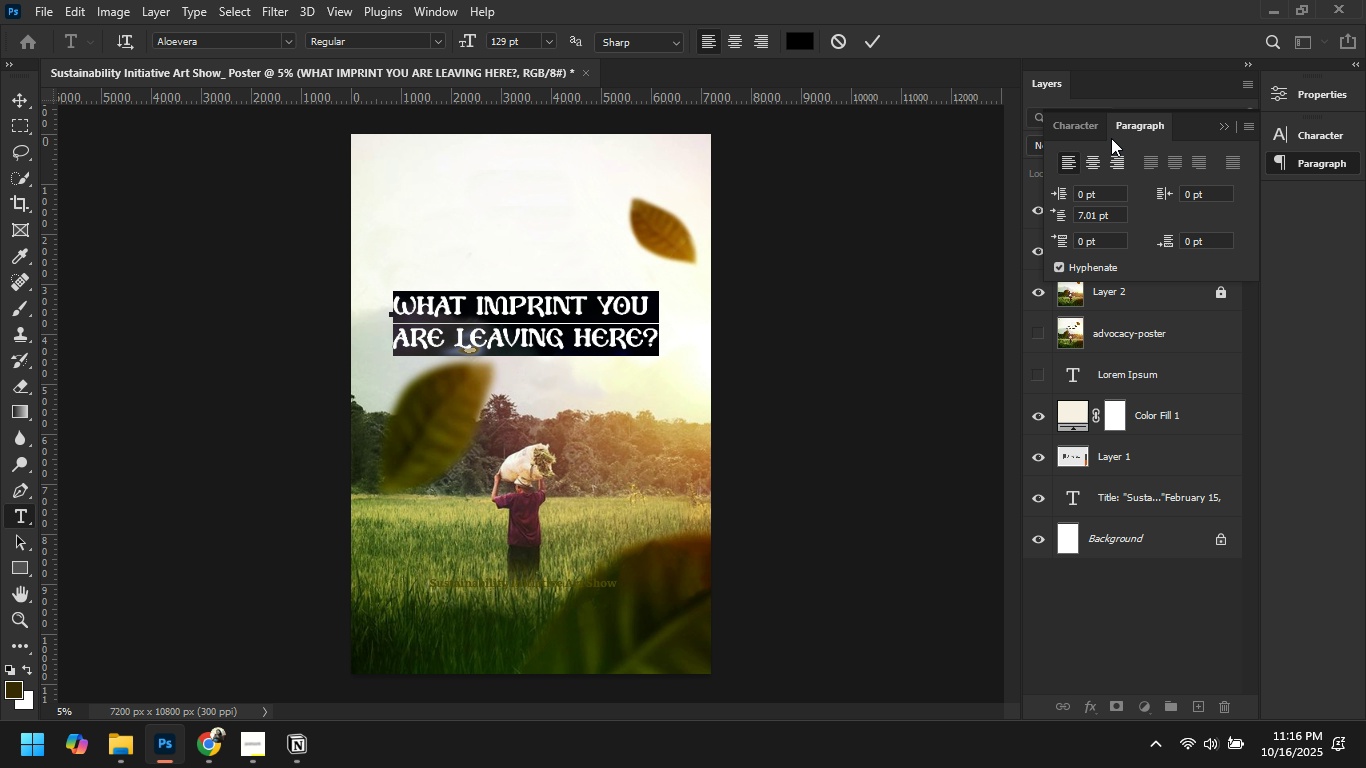 
left_click([1078, 129])
 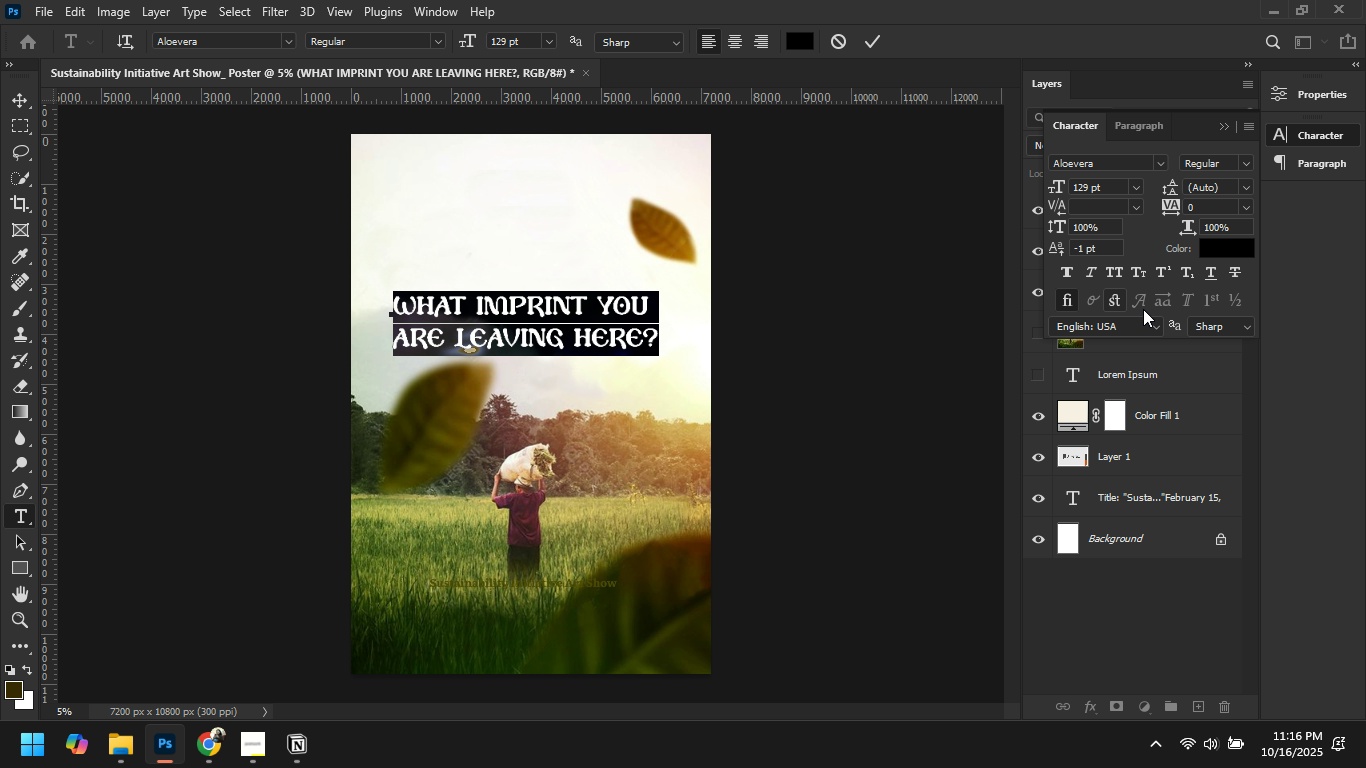 
scroll: coordinate [1172, 318], scroll_direction: down, amount: 1.0
 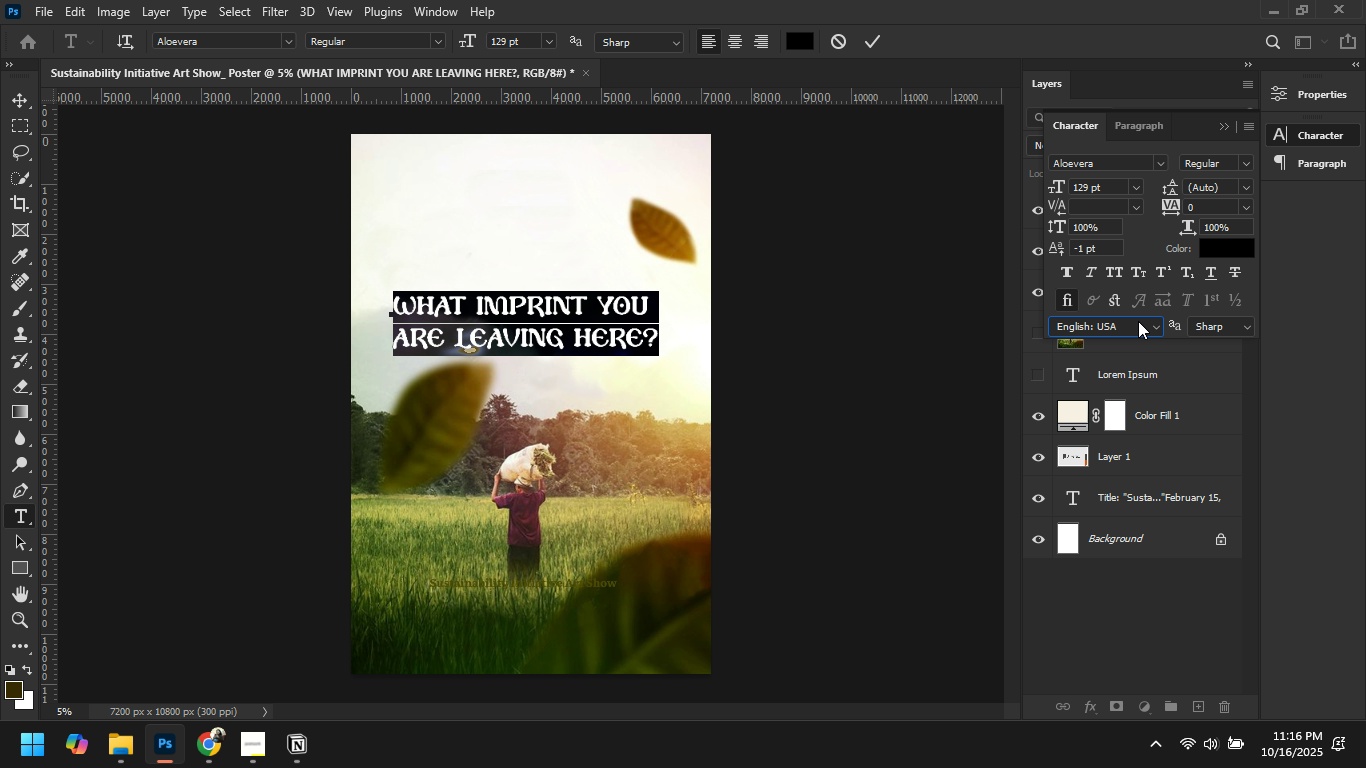 
left_click([1138, 321])
 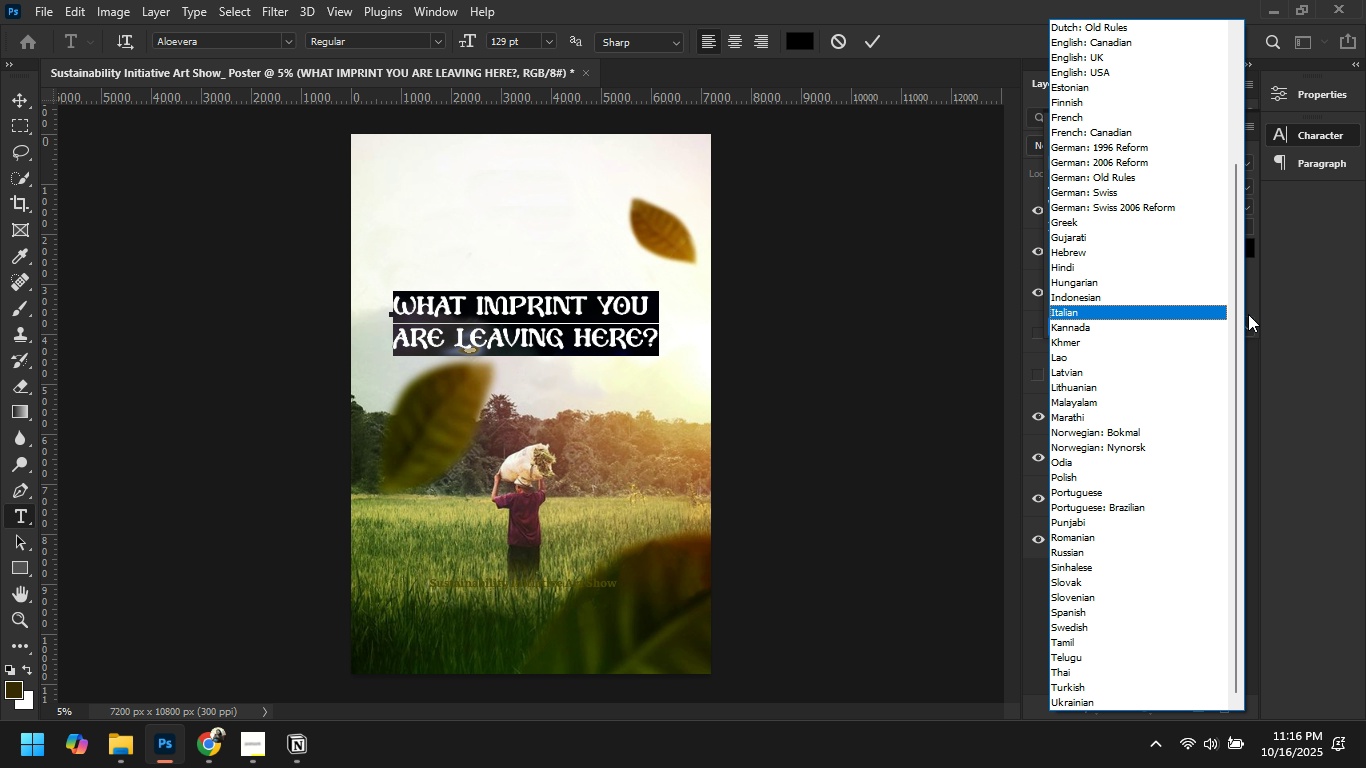 
left_click([1292, 325])
 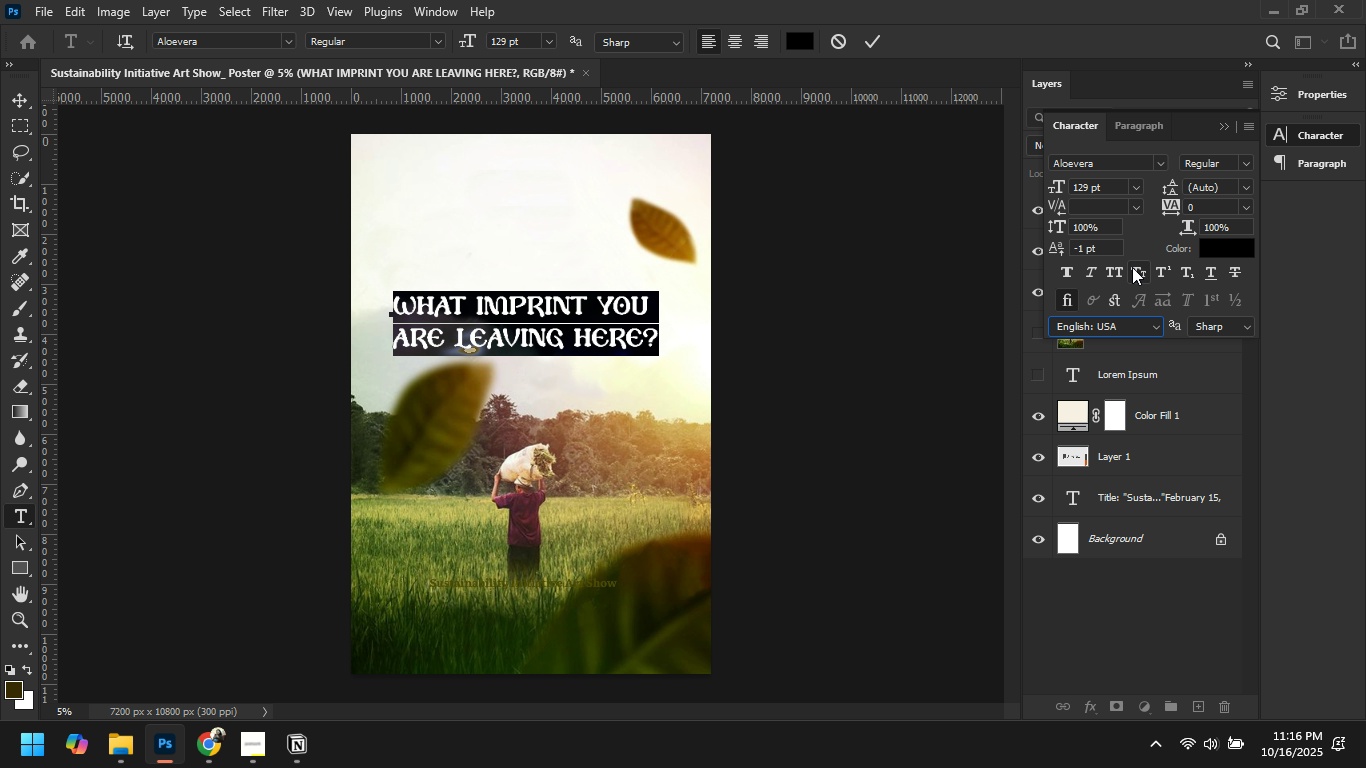 
left_click([1136, 270])
 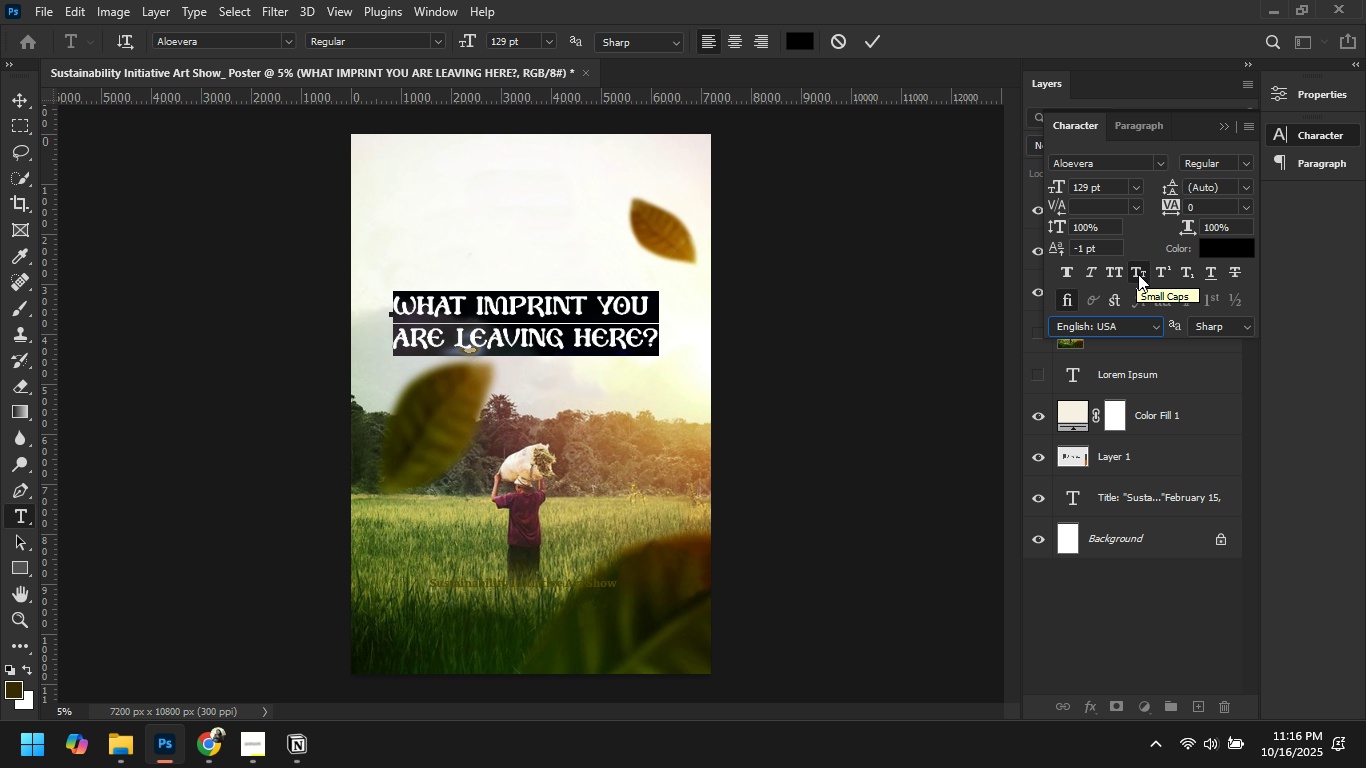 
left_click([1139, 271])
 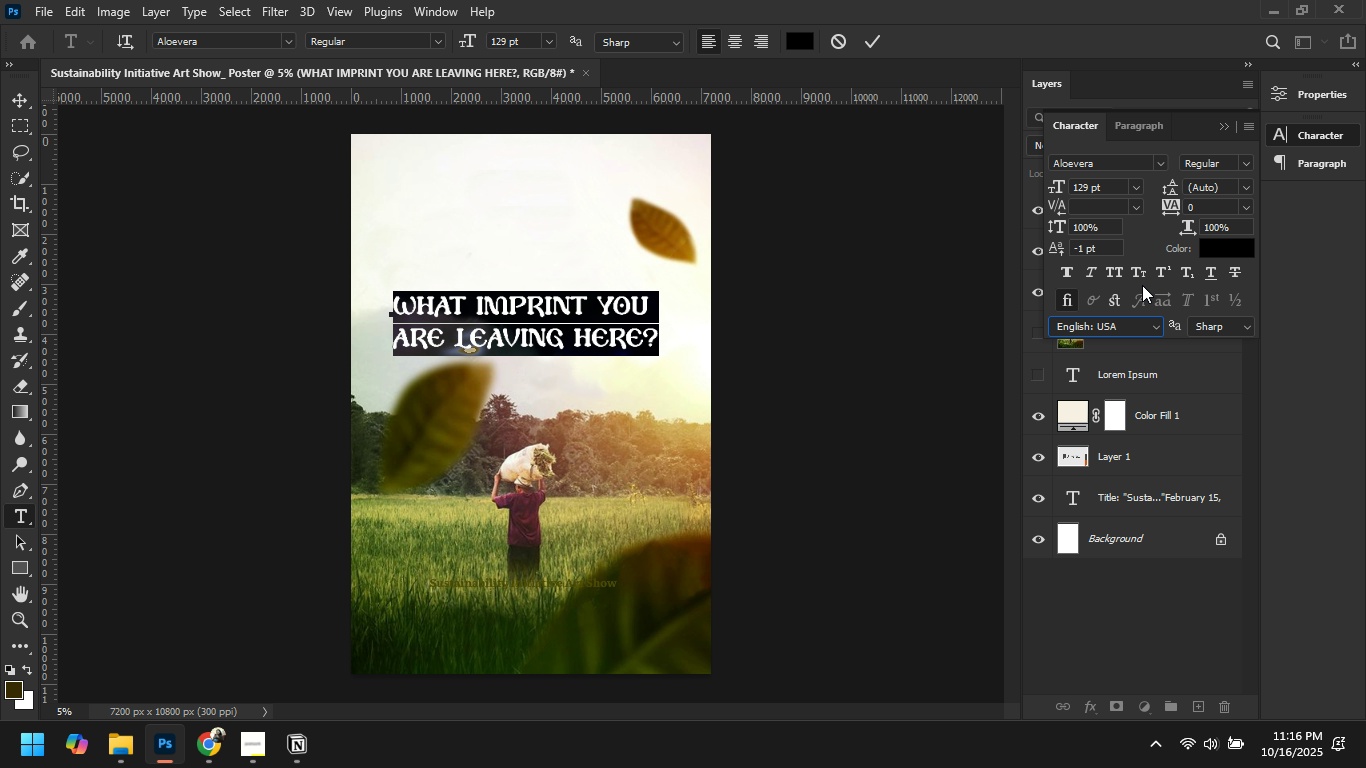 
left_click([1142, 272])
 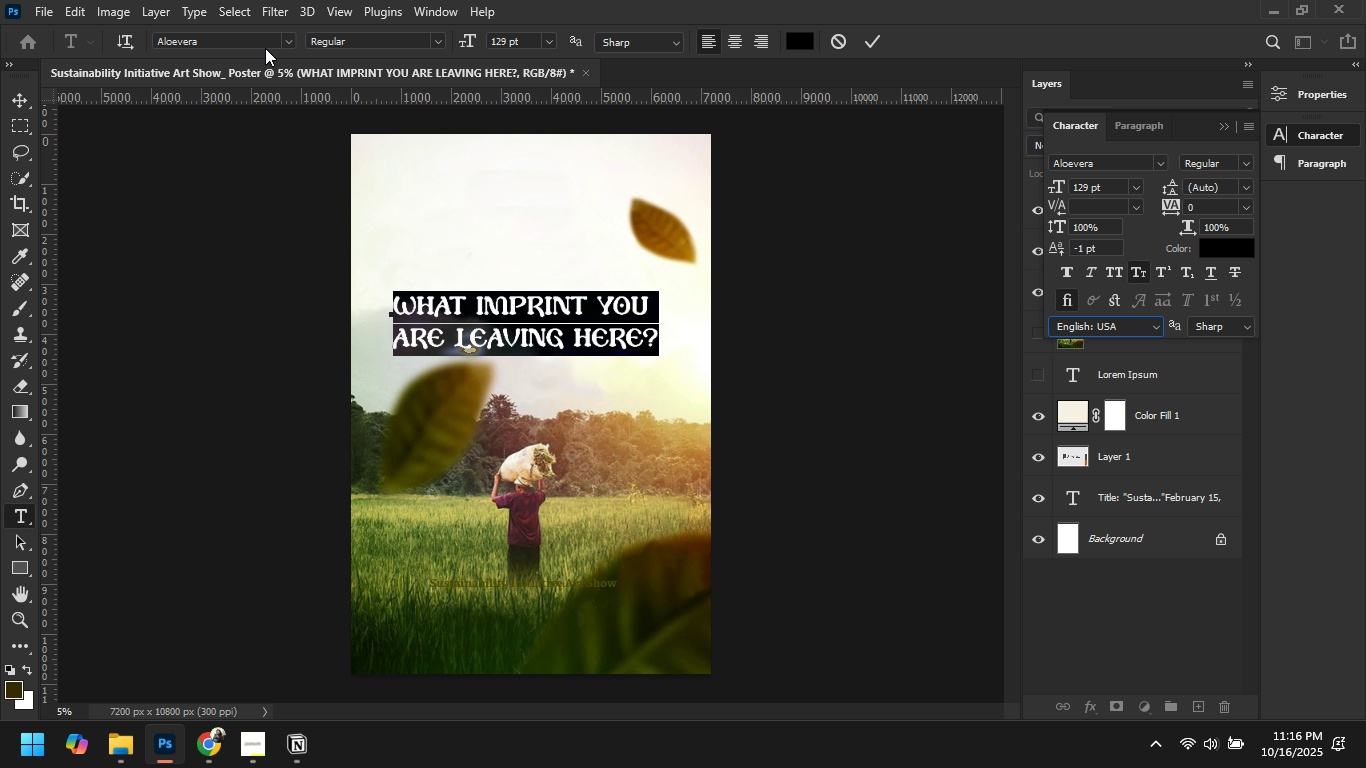 
left_click([294, 42])
 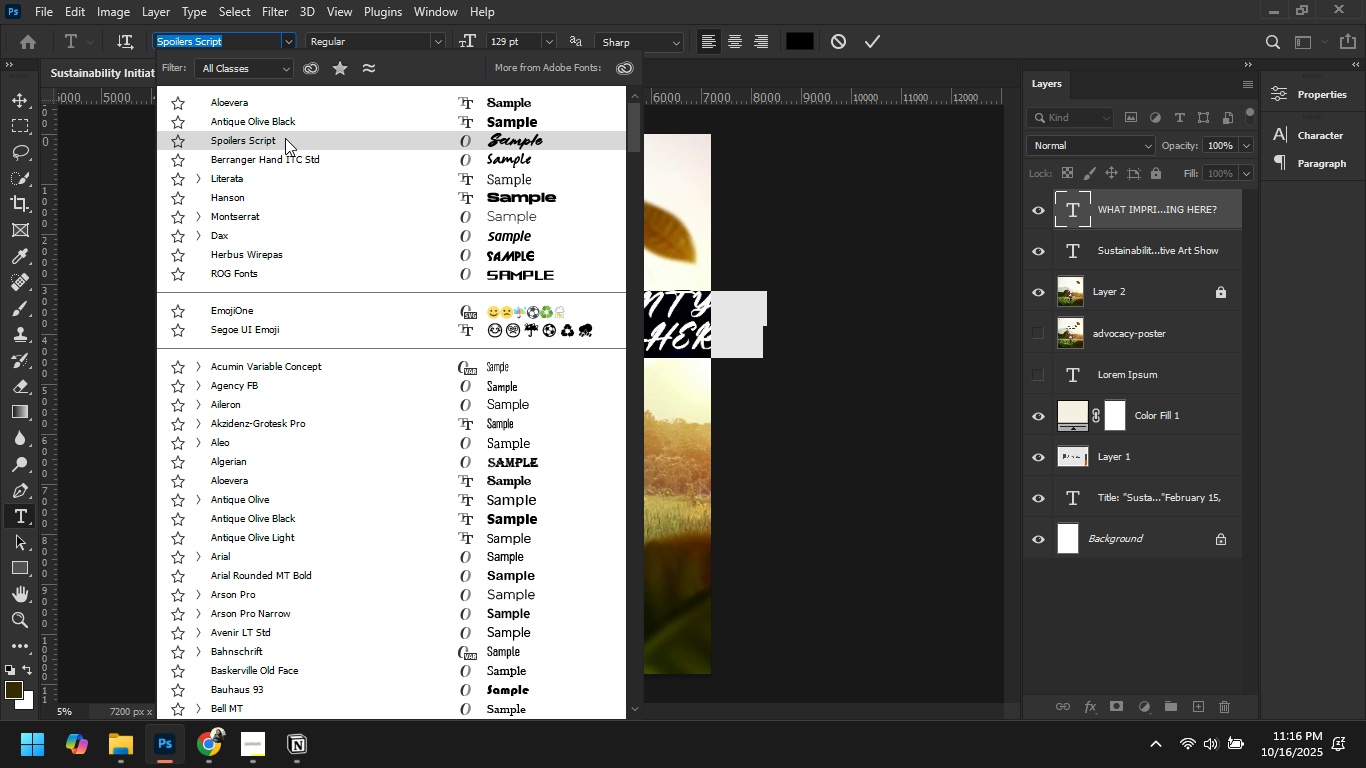 
left_click([285, 138])
 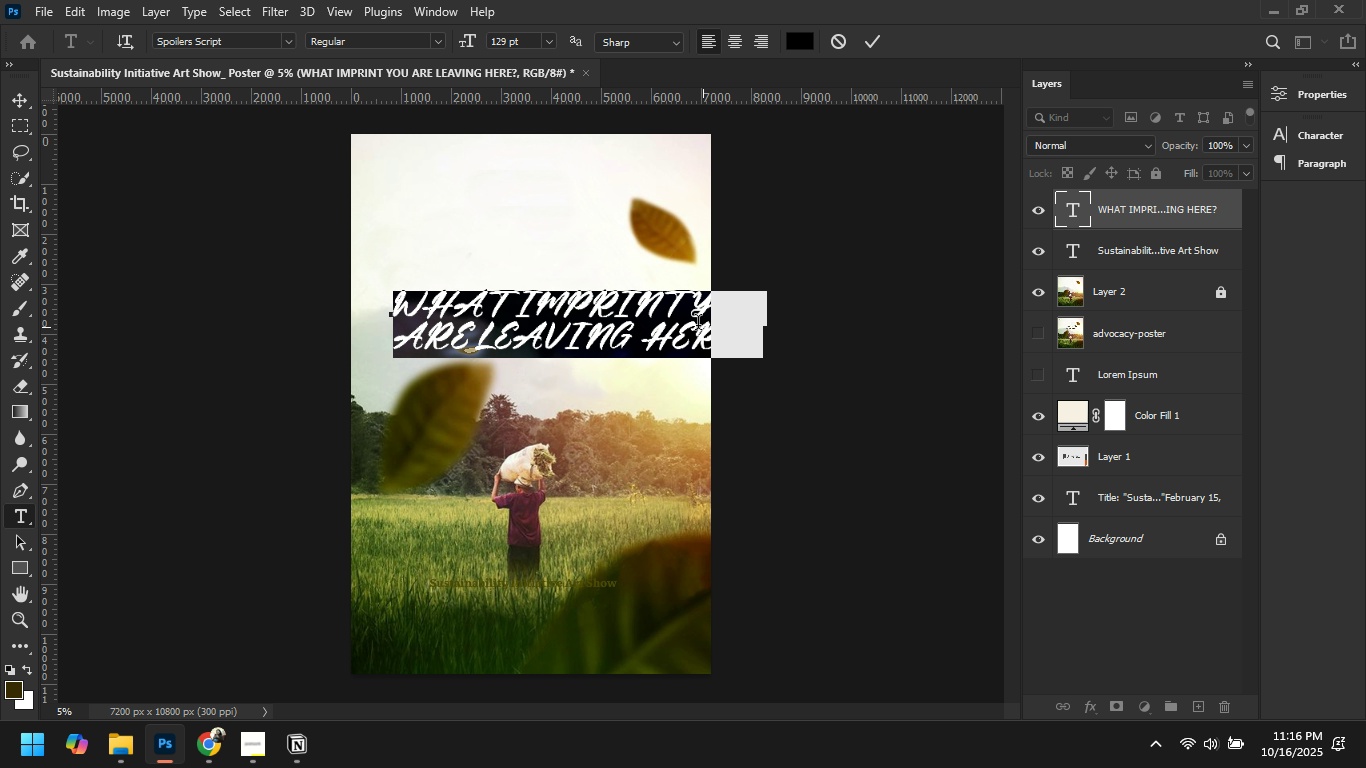 
left_click([689, 319])
 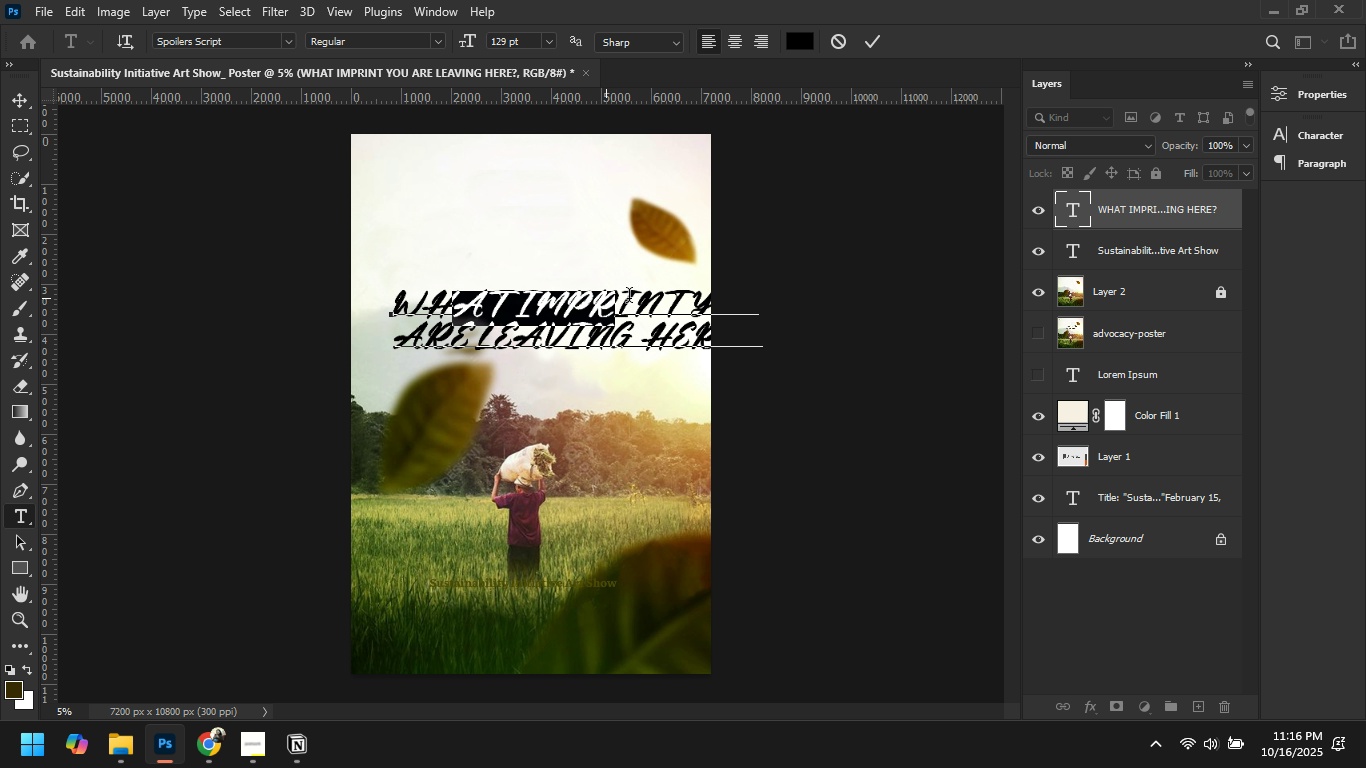 
left_click([618, 309])
 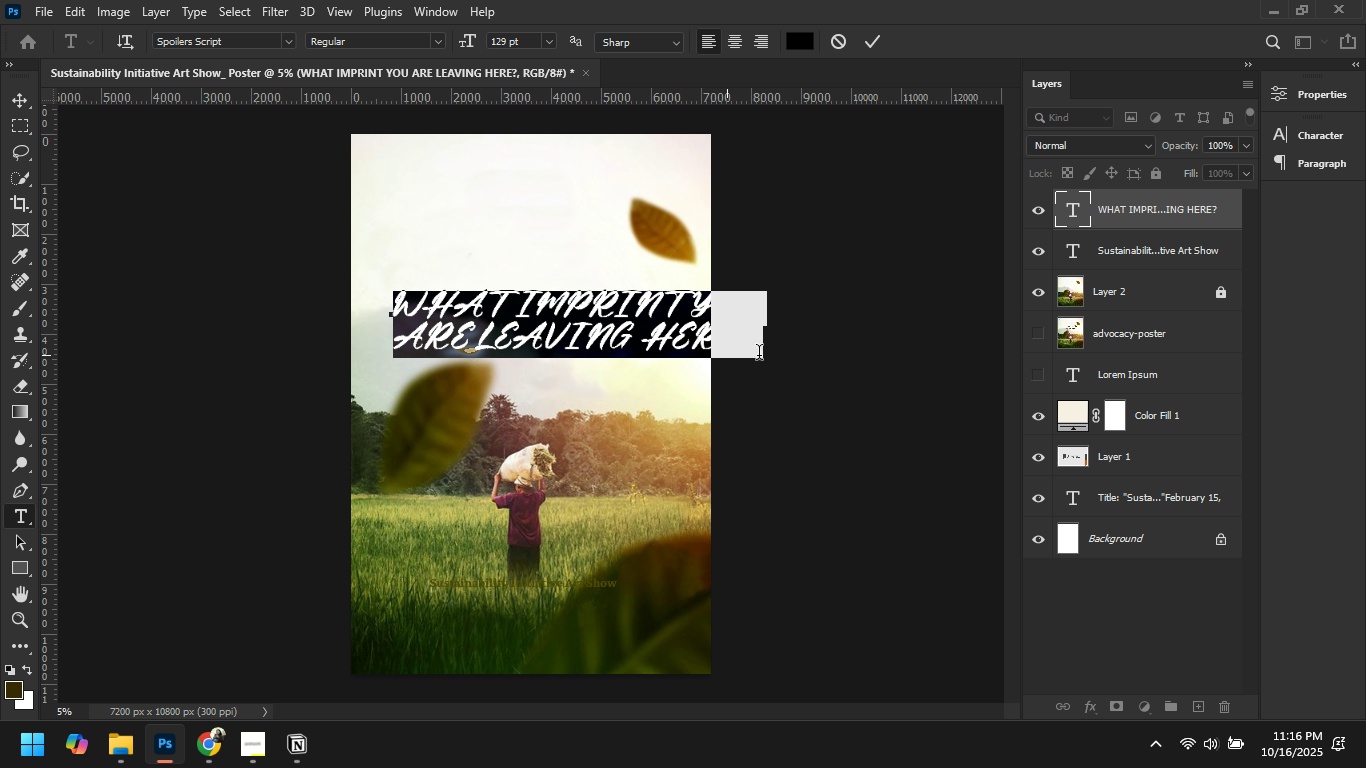 
type(Support )
 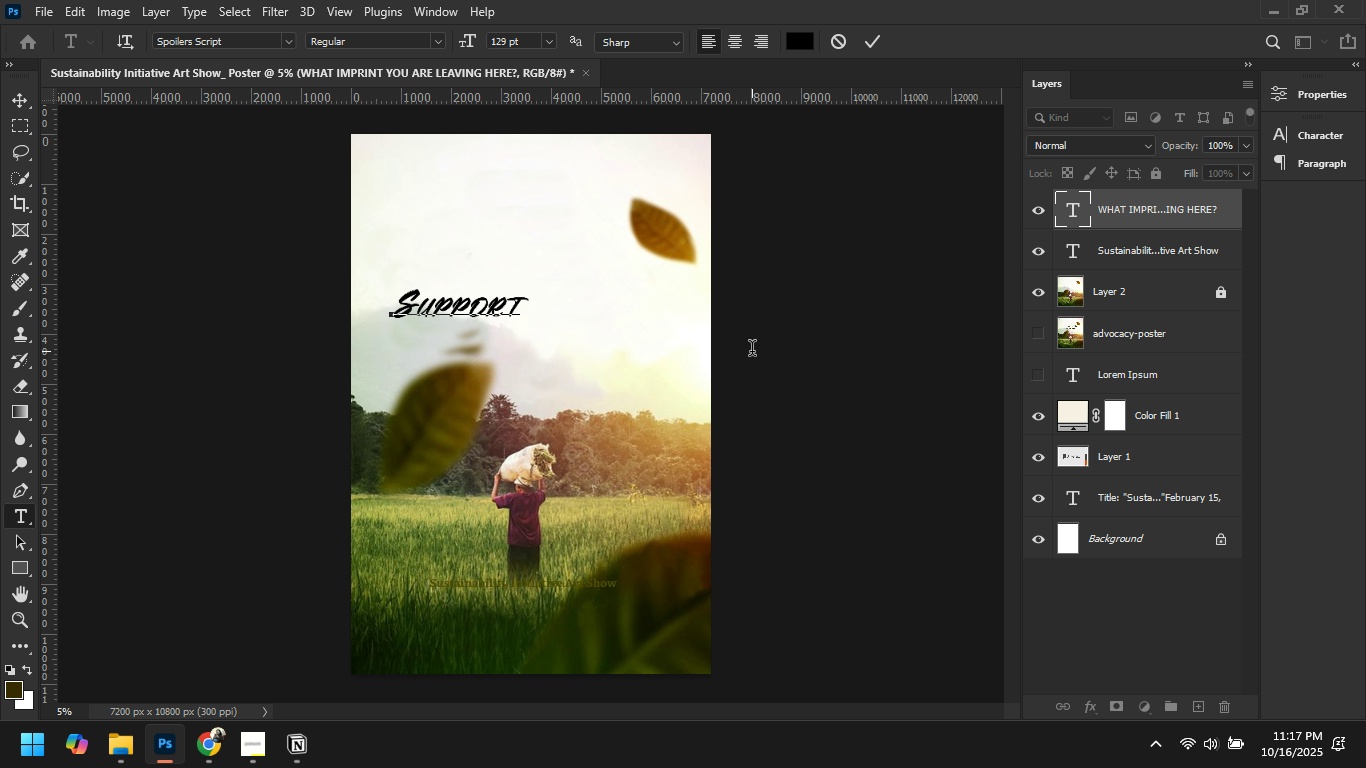 
wait(6.53)
 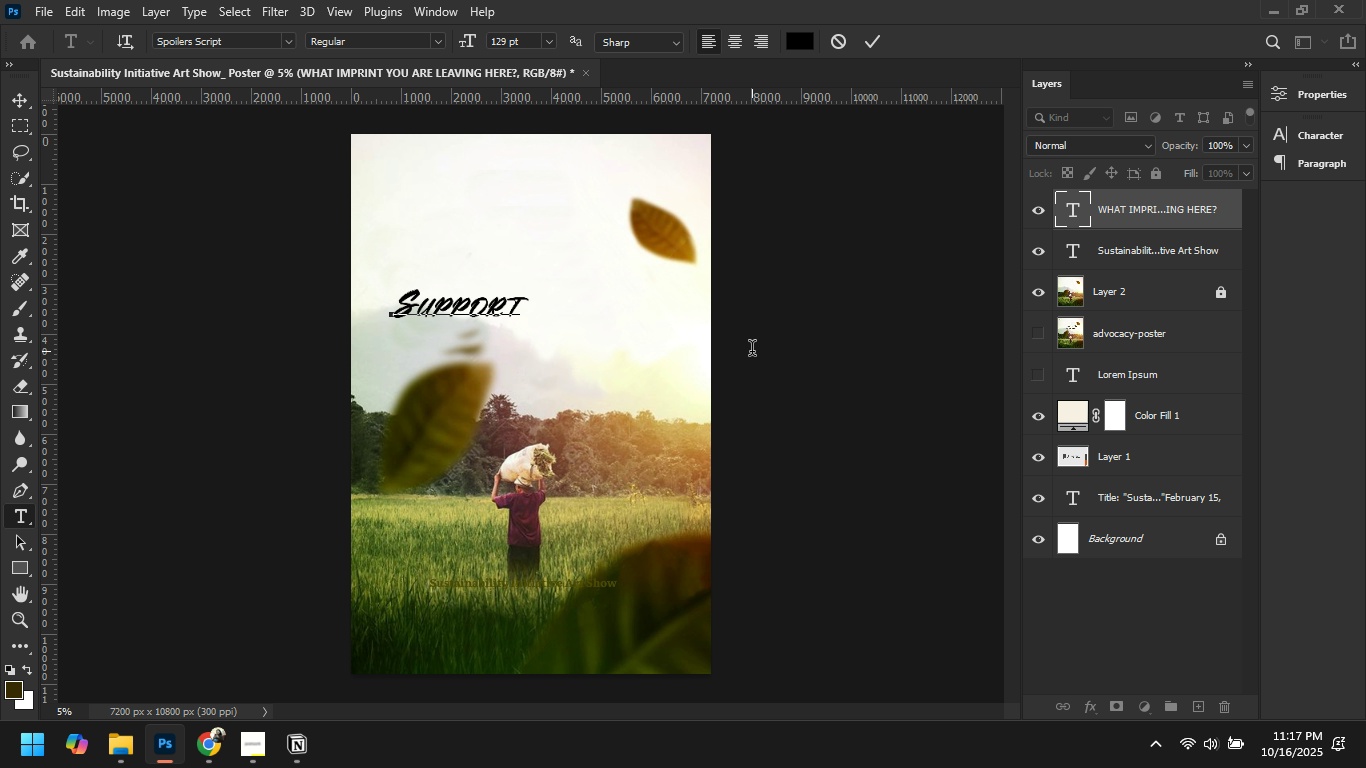 
key(Backspace)
key(Backspace)
key(Backspace)
key(Backspace)
key(Backspace)
key(Backspace)
key(Backspace)
key(Backspace)
type(stand with d)
key(Backspace)
type(fra)
key(Backspace)
key(Backspace)
type(armers)
 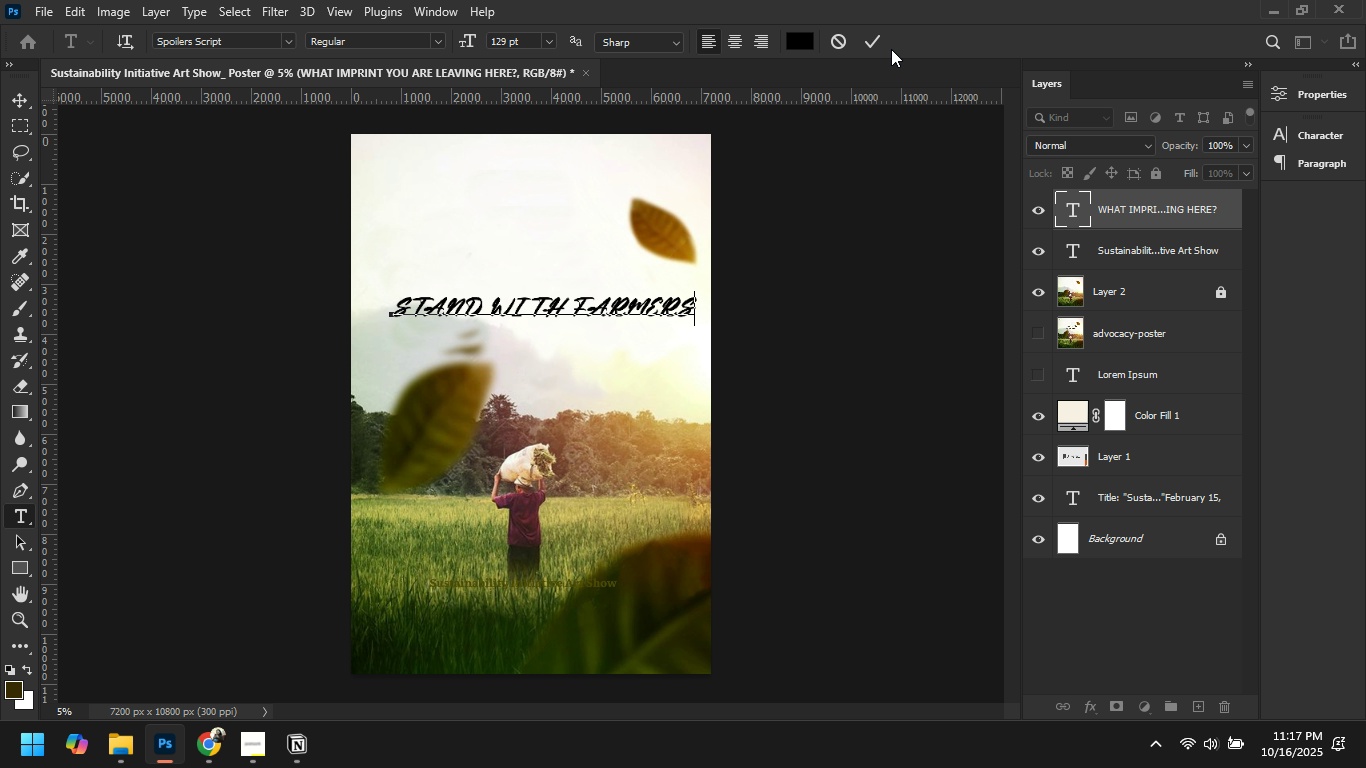 
left_click([871, 44])
 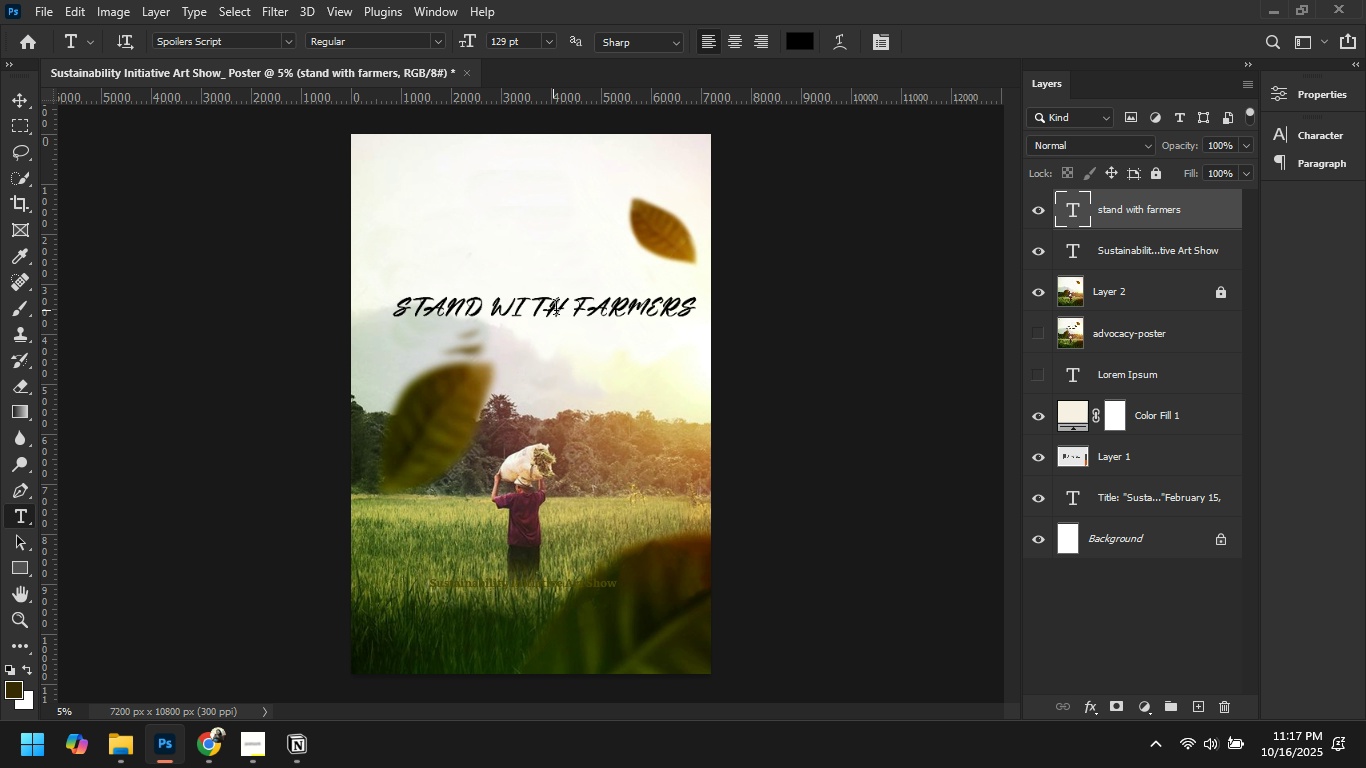 
left_click([577, 309])
 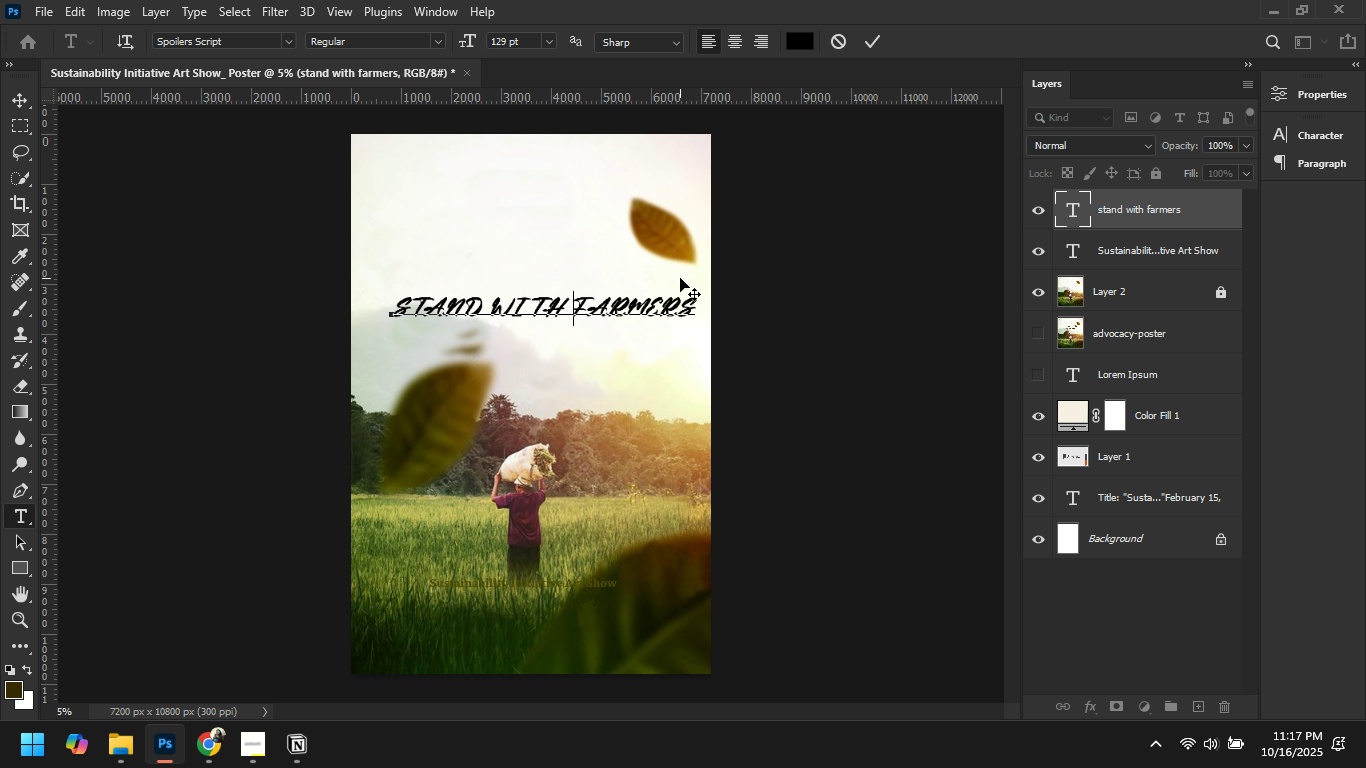 
key(Enter)
 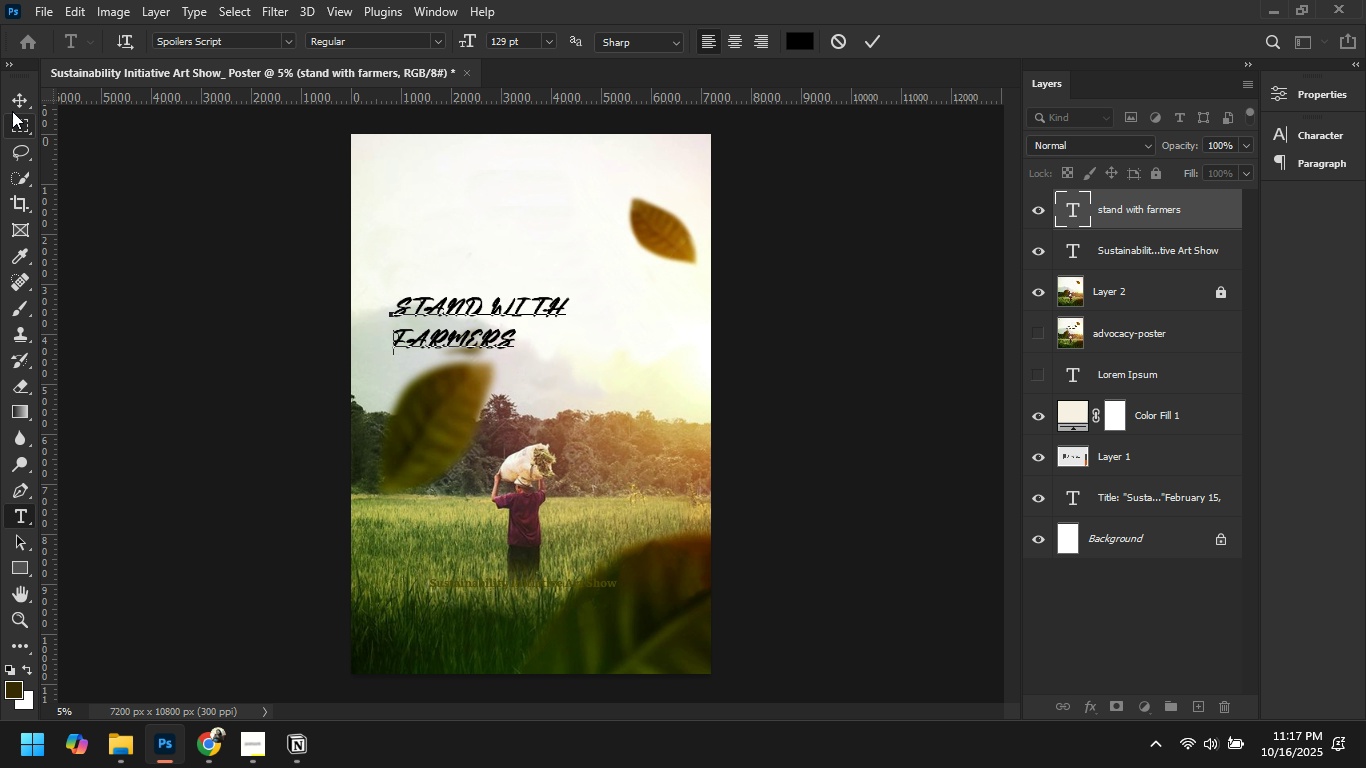 
left_click([22, 107])
 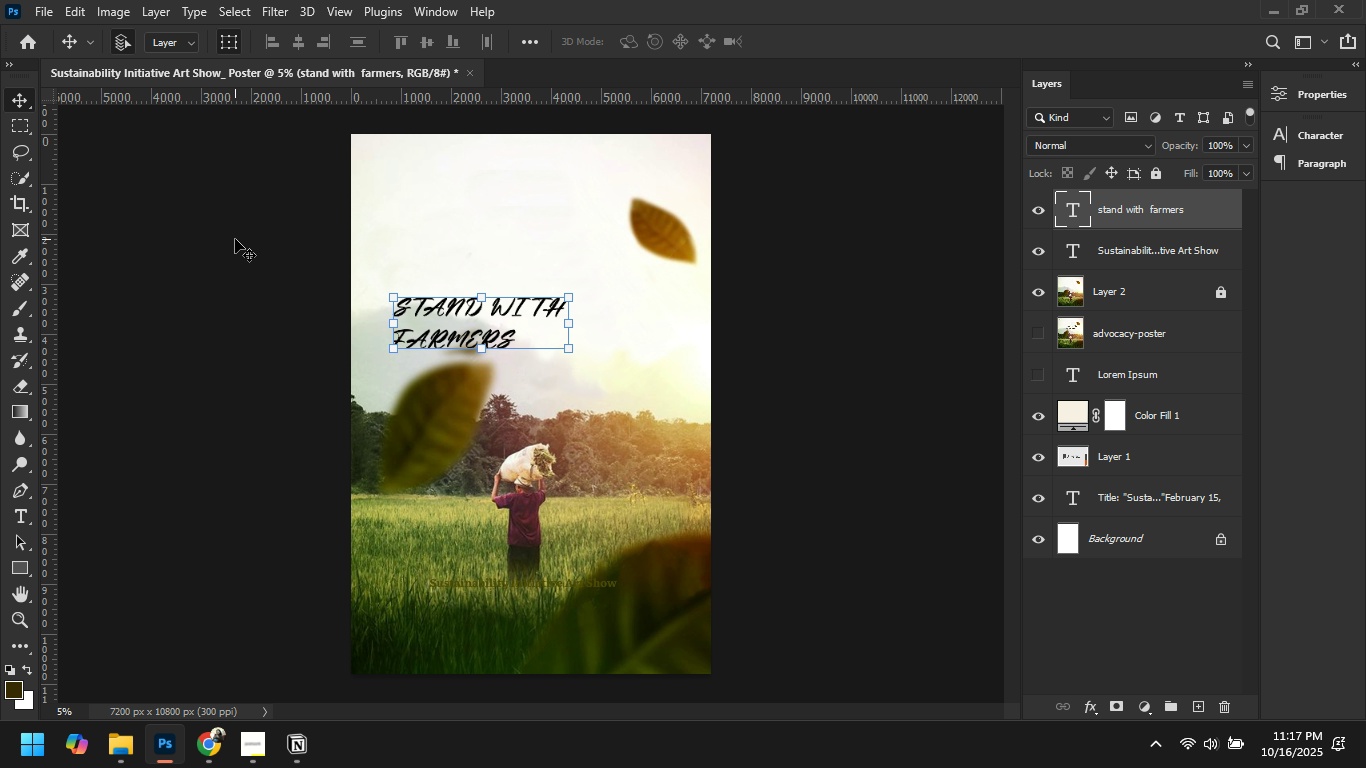 
left_click([235, 239])
 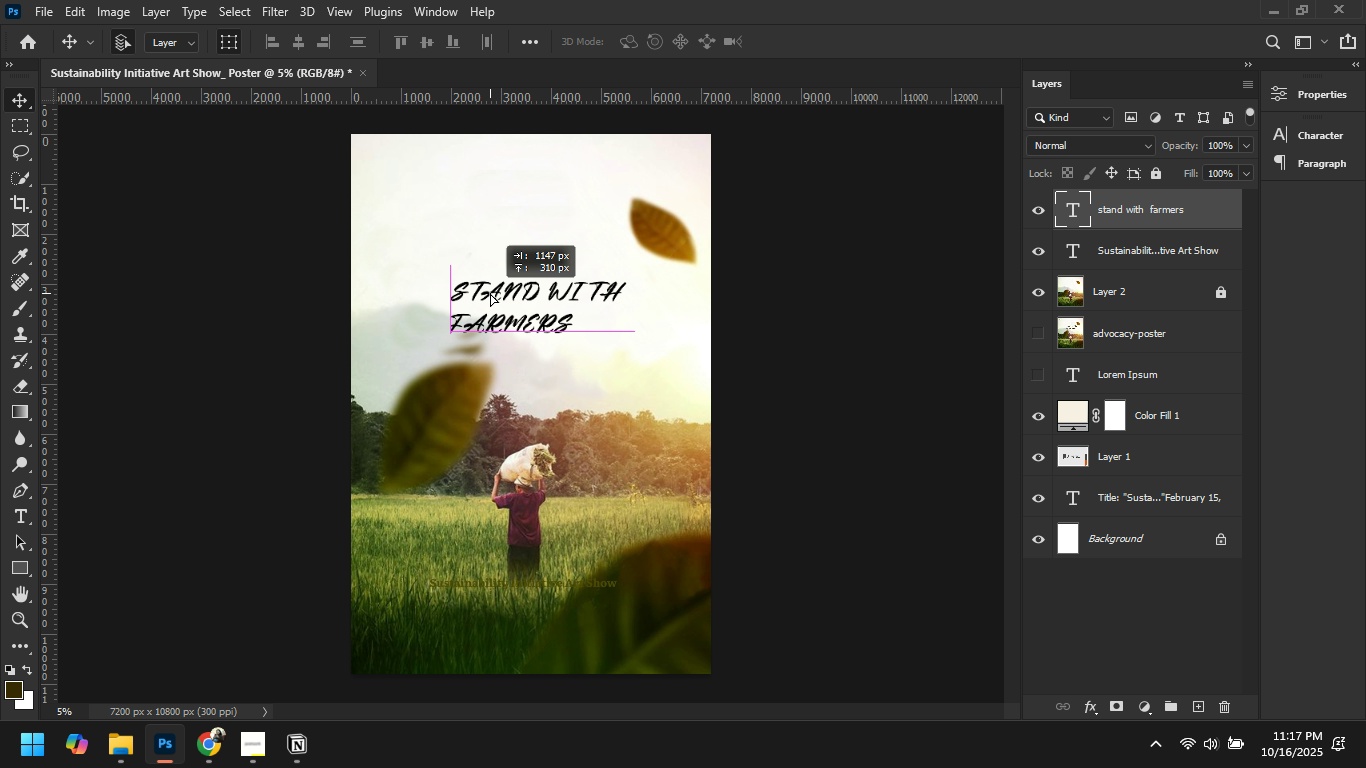 
double_click([493, 295])
 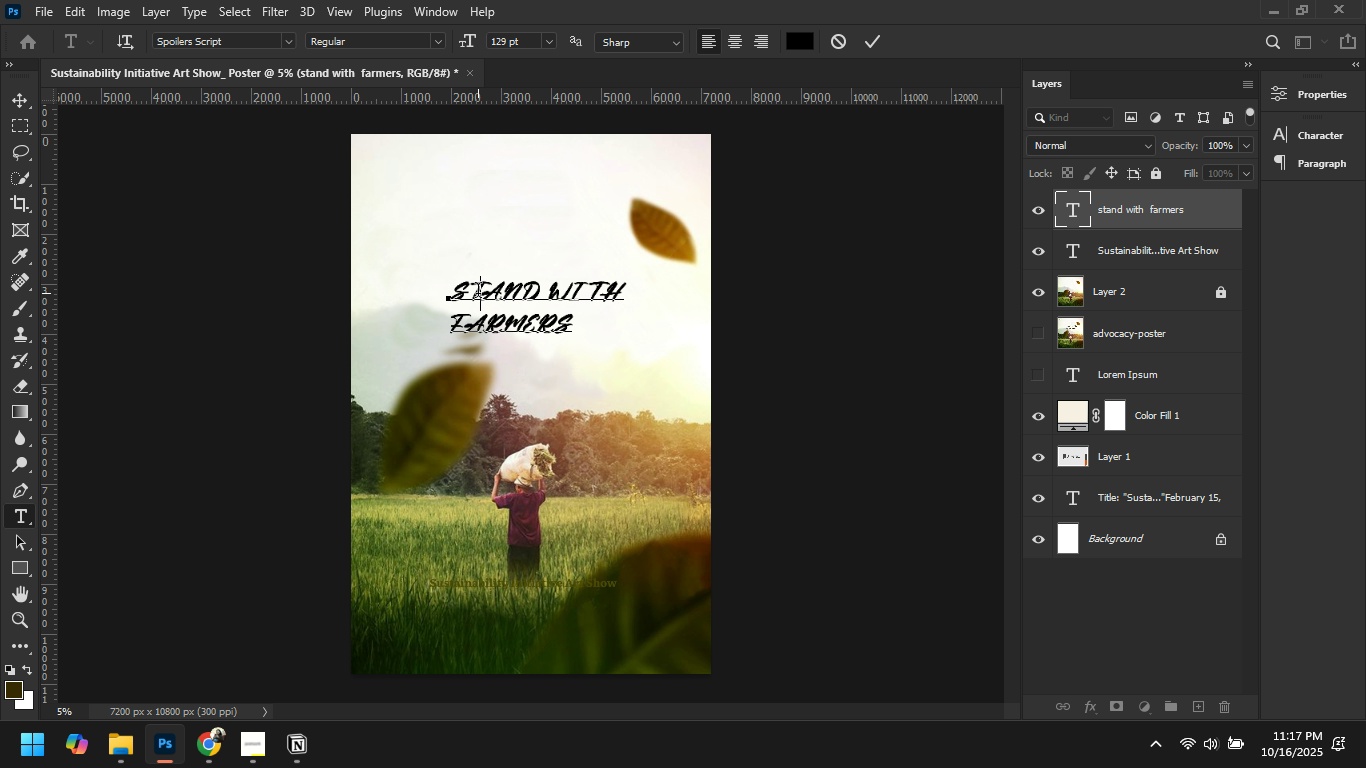 
left_click([478, 293])
 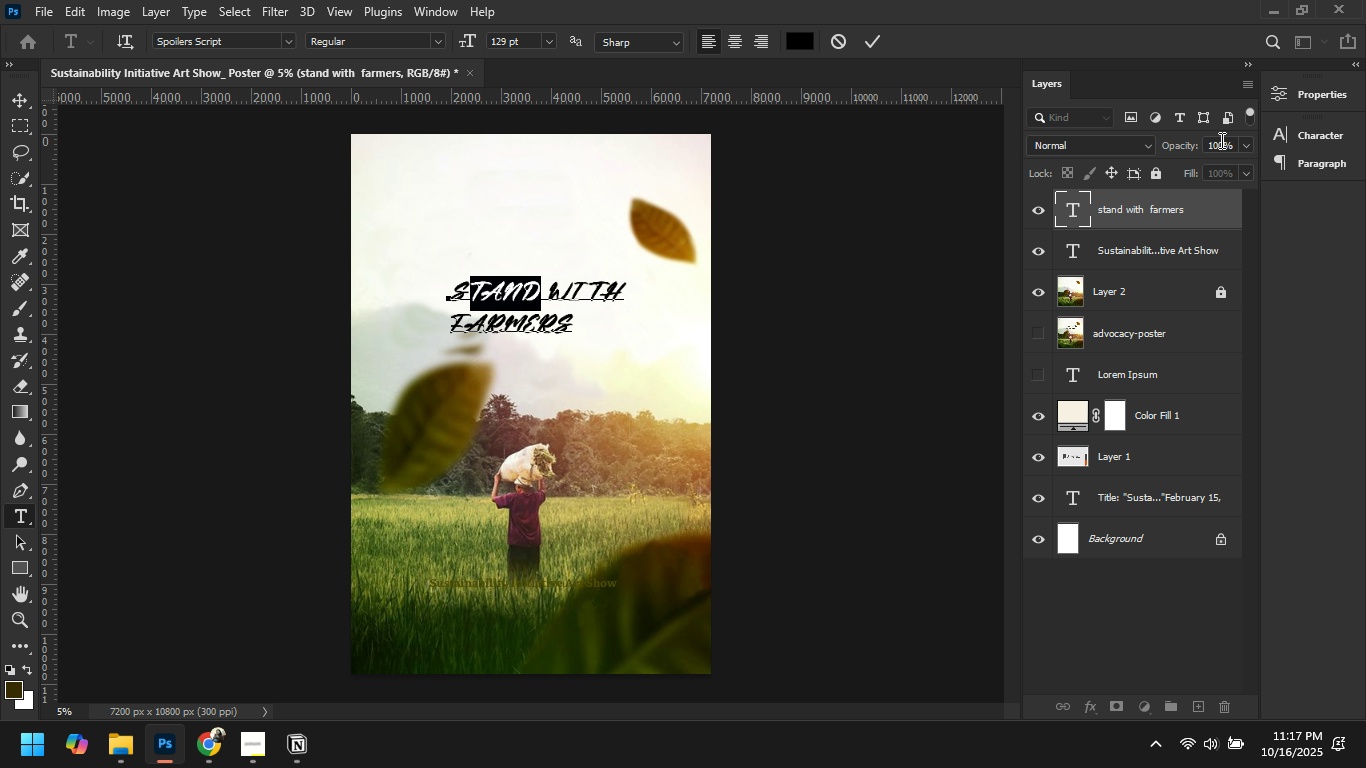 
left_click([1312, 162])
 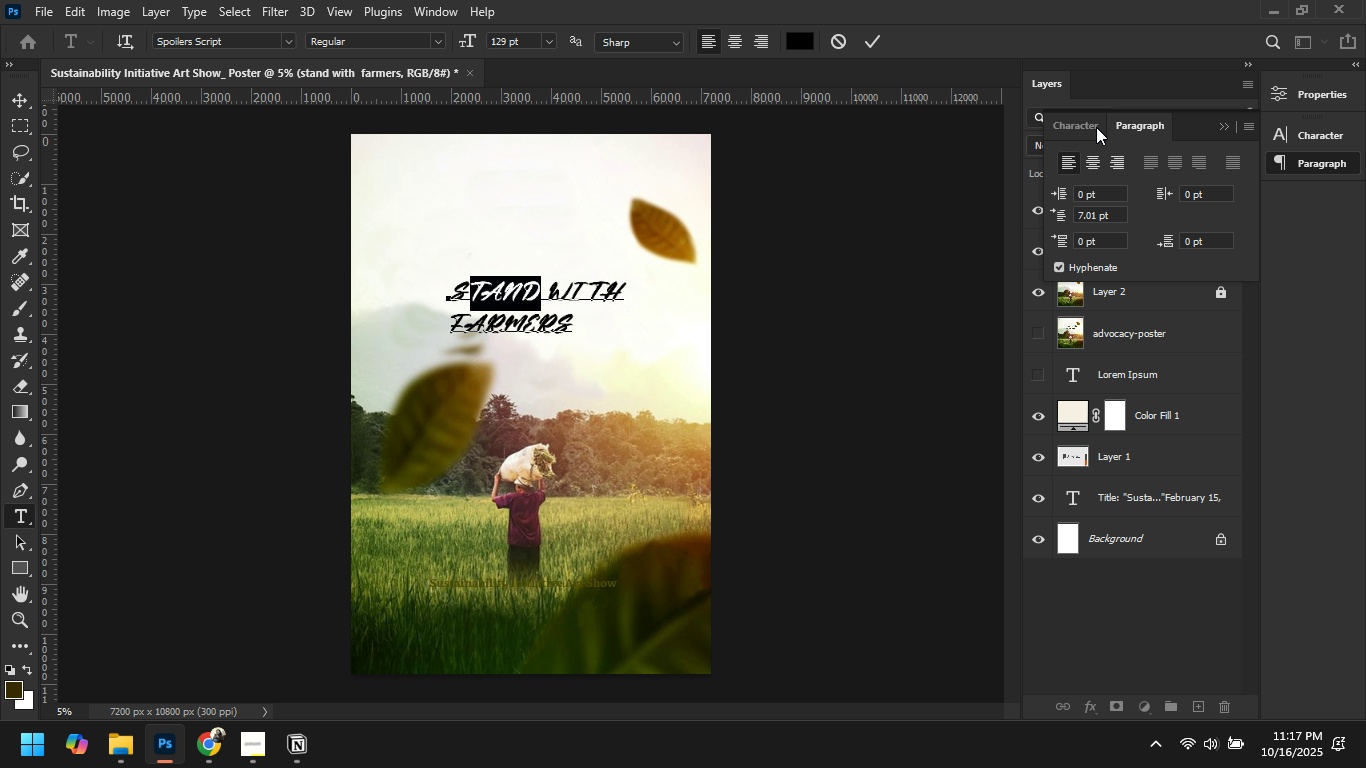 
left_click([1093, 124])
 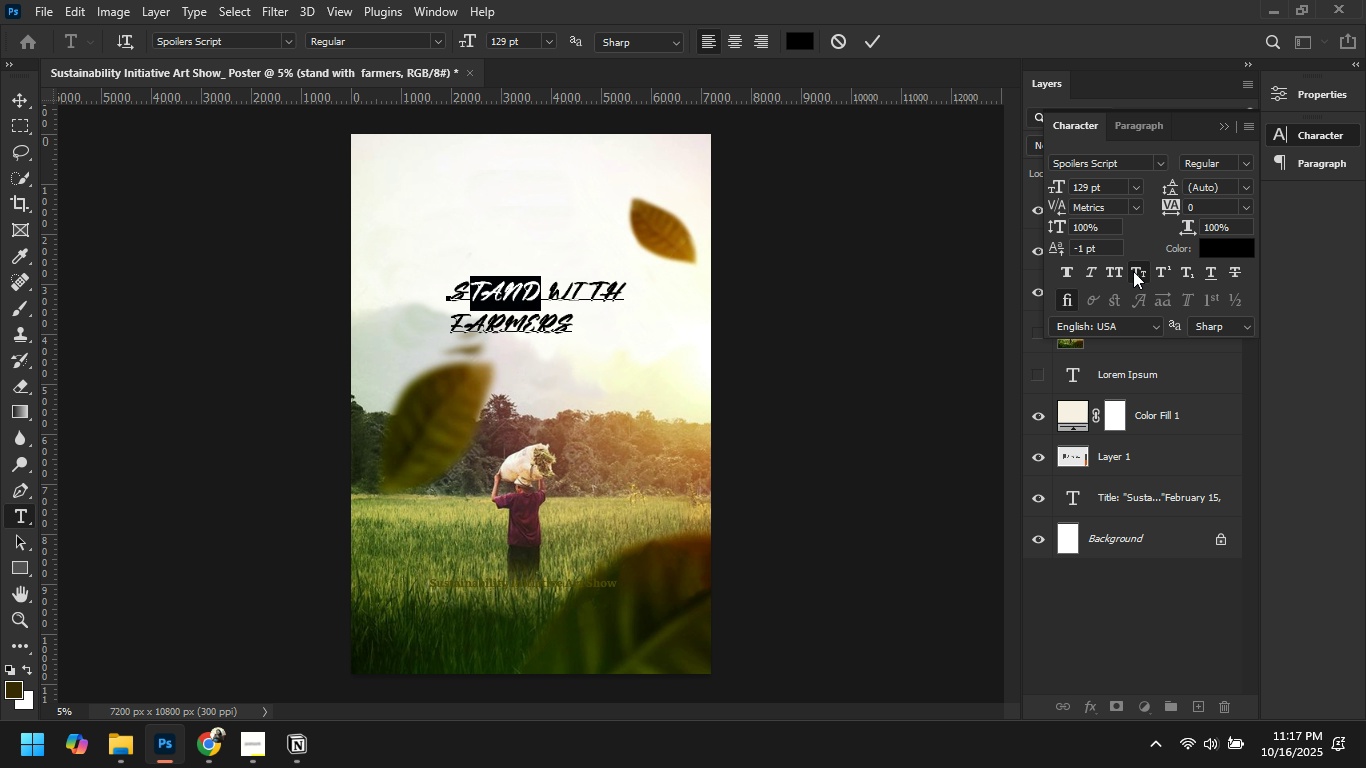 
left_click([1137, 271])
 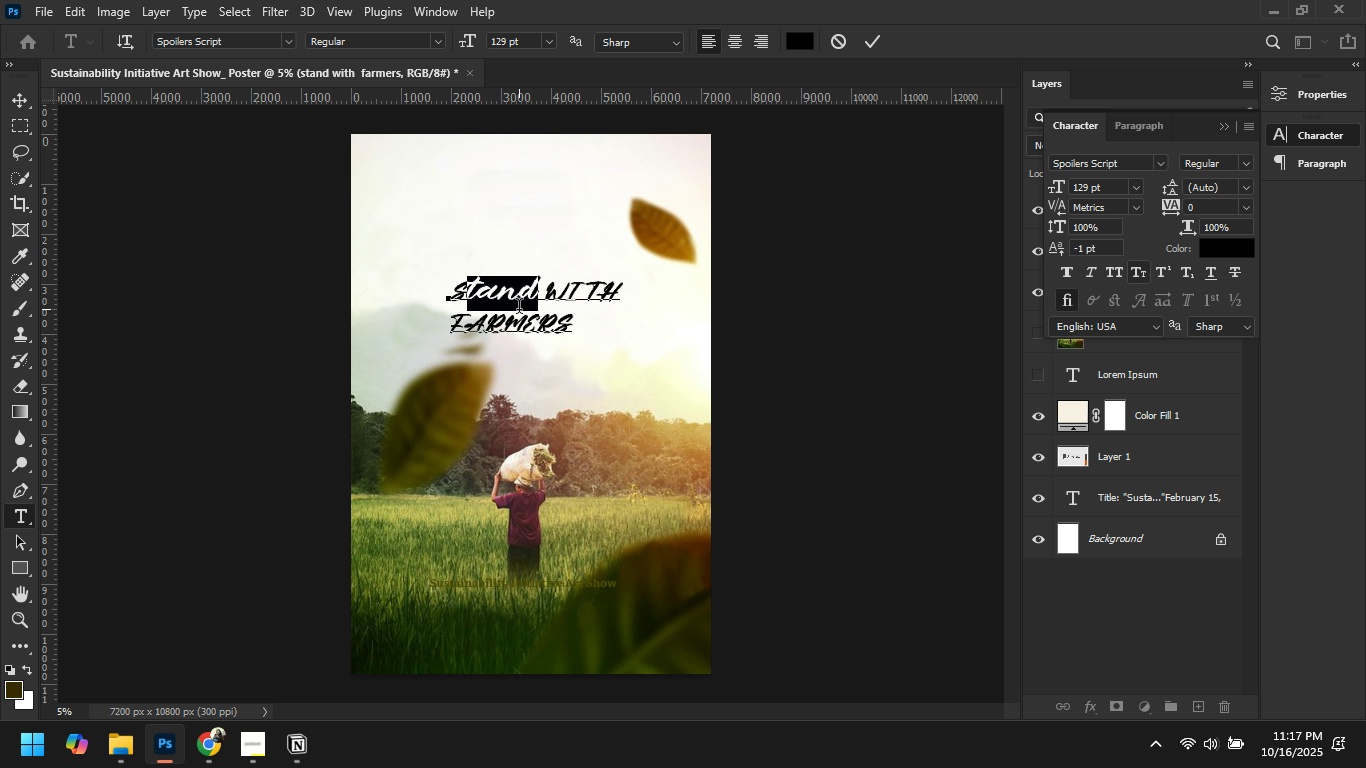 
left_click([519, 309])
 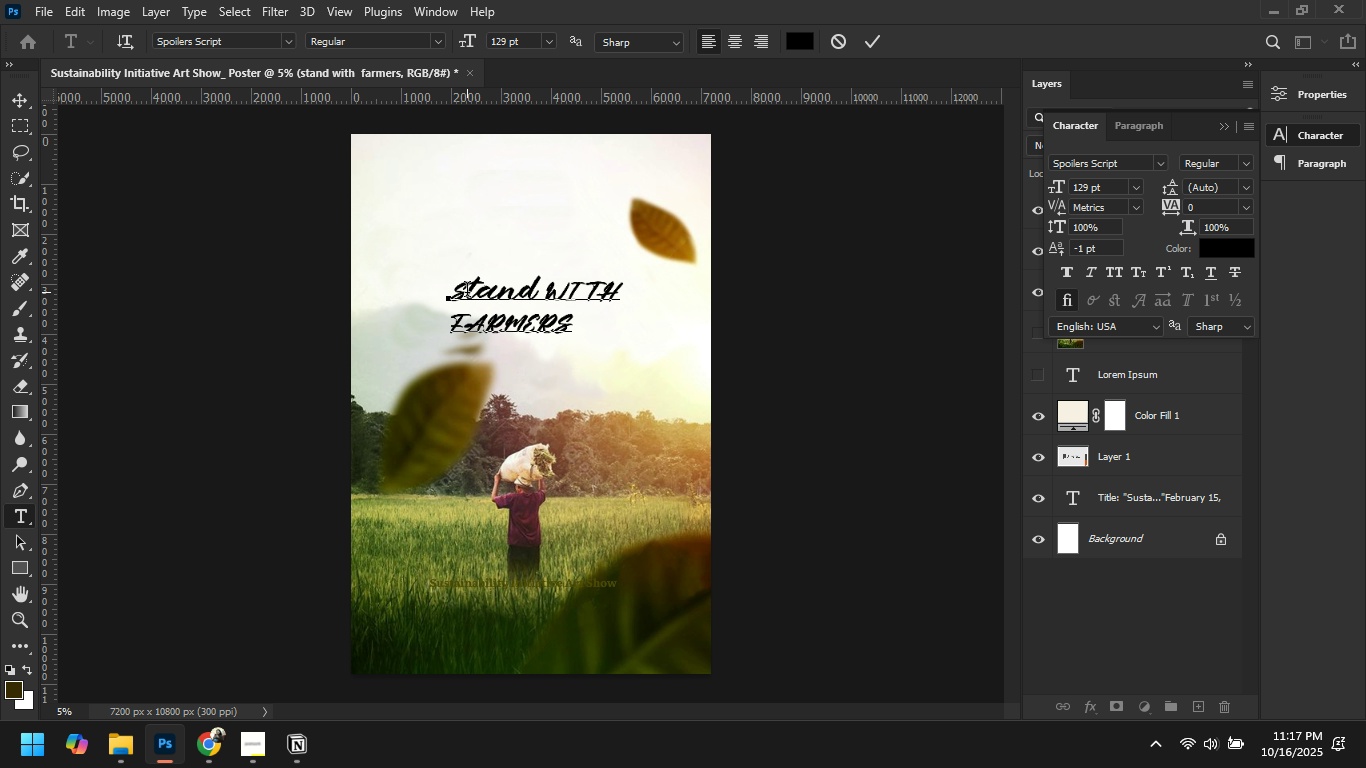 
left_click([467, 292])
 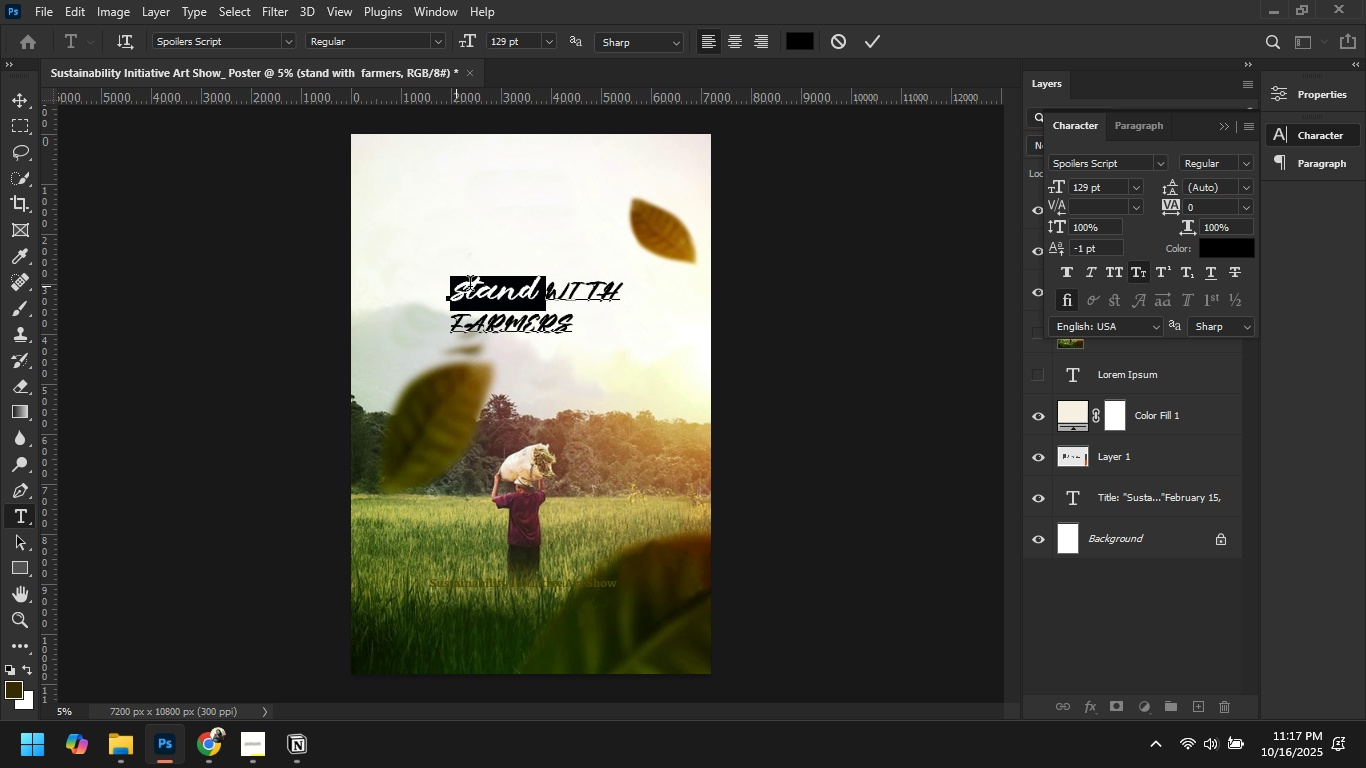 
left_click([475, 288])
 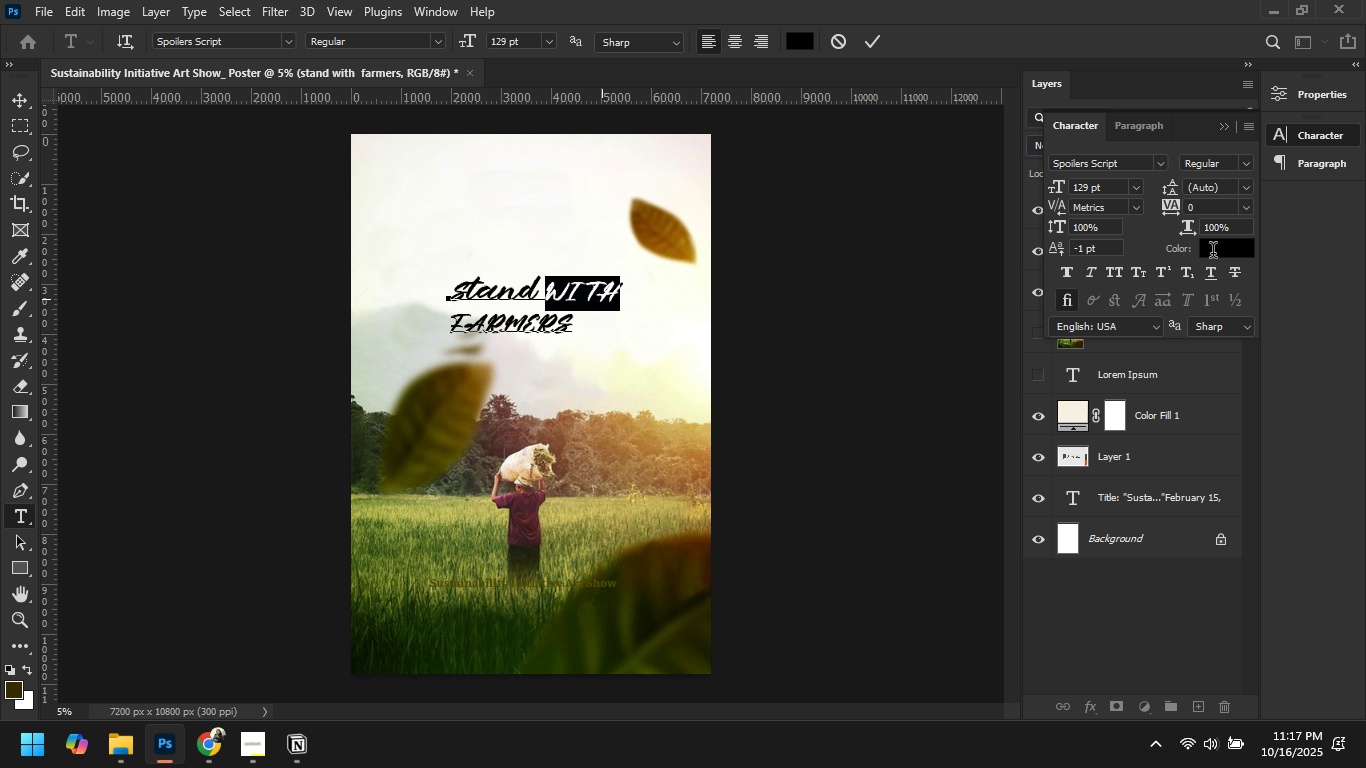 
left_click([1138, 277])
 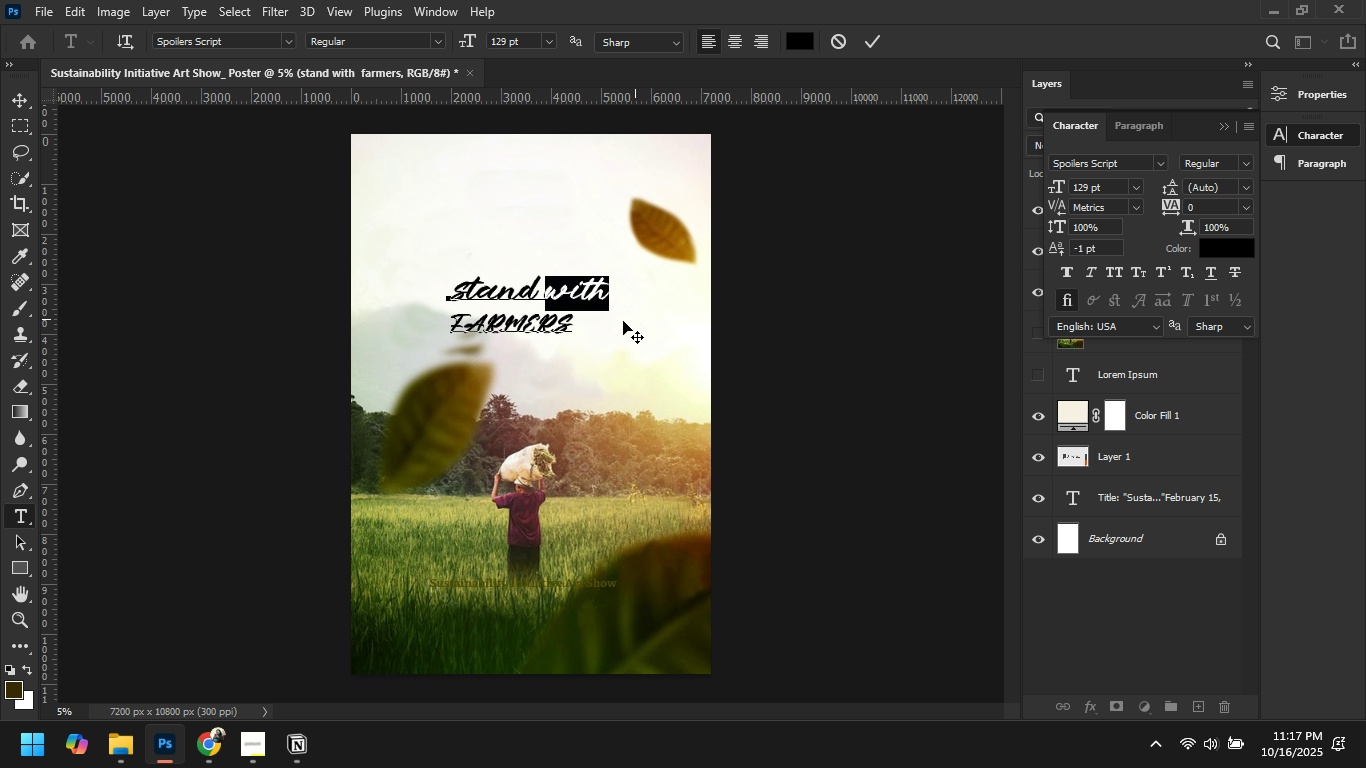 
left_click([575, 327])
 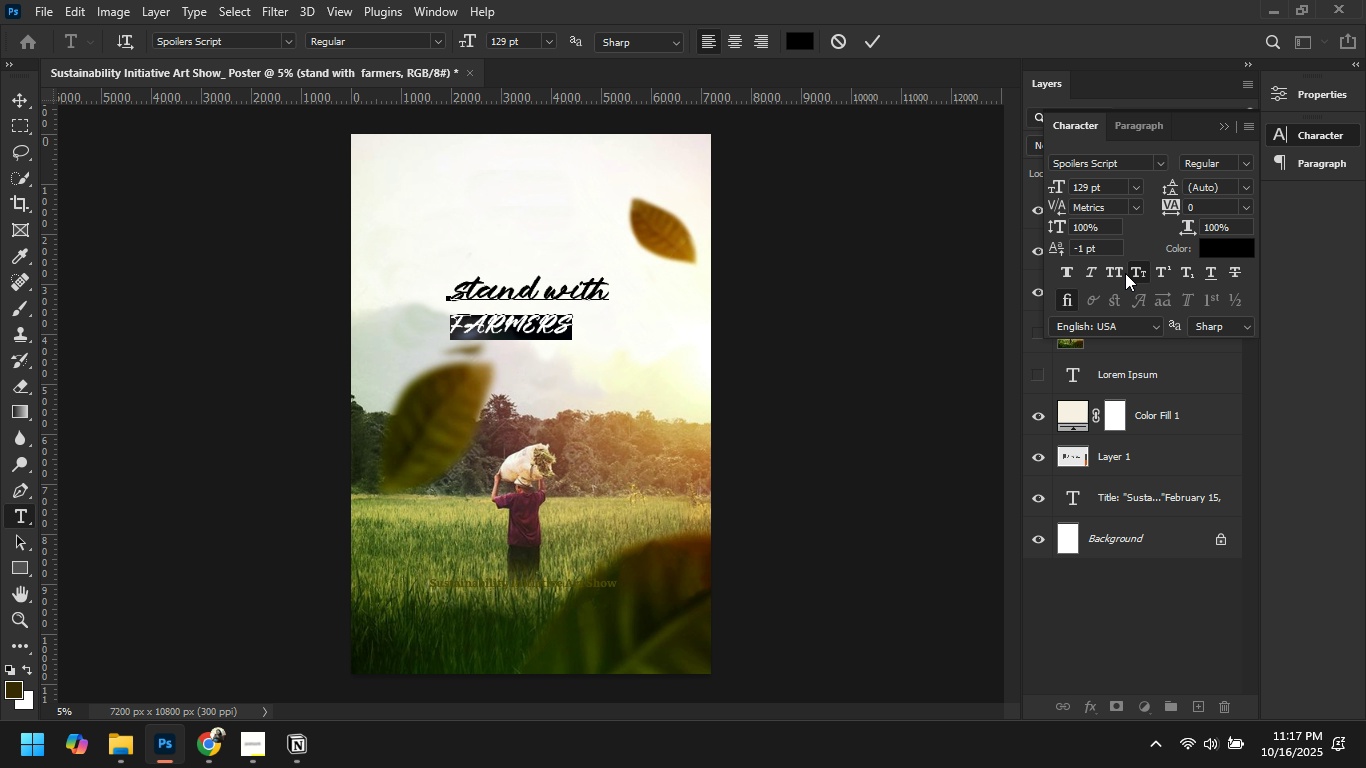 
left_click([1133, 270])
 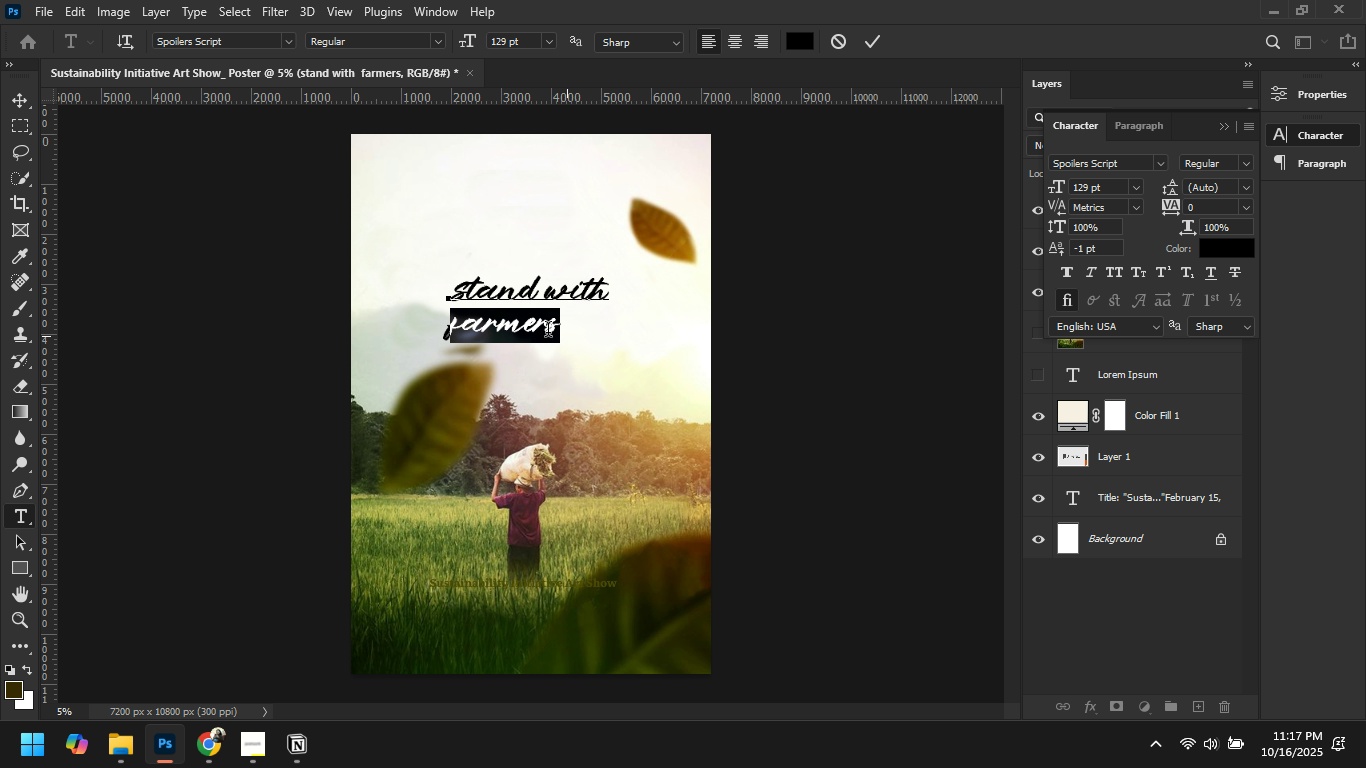 
left_click([517, 324])
 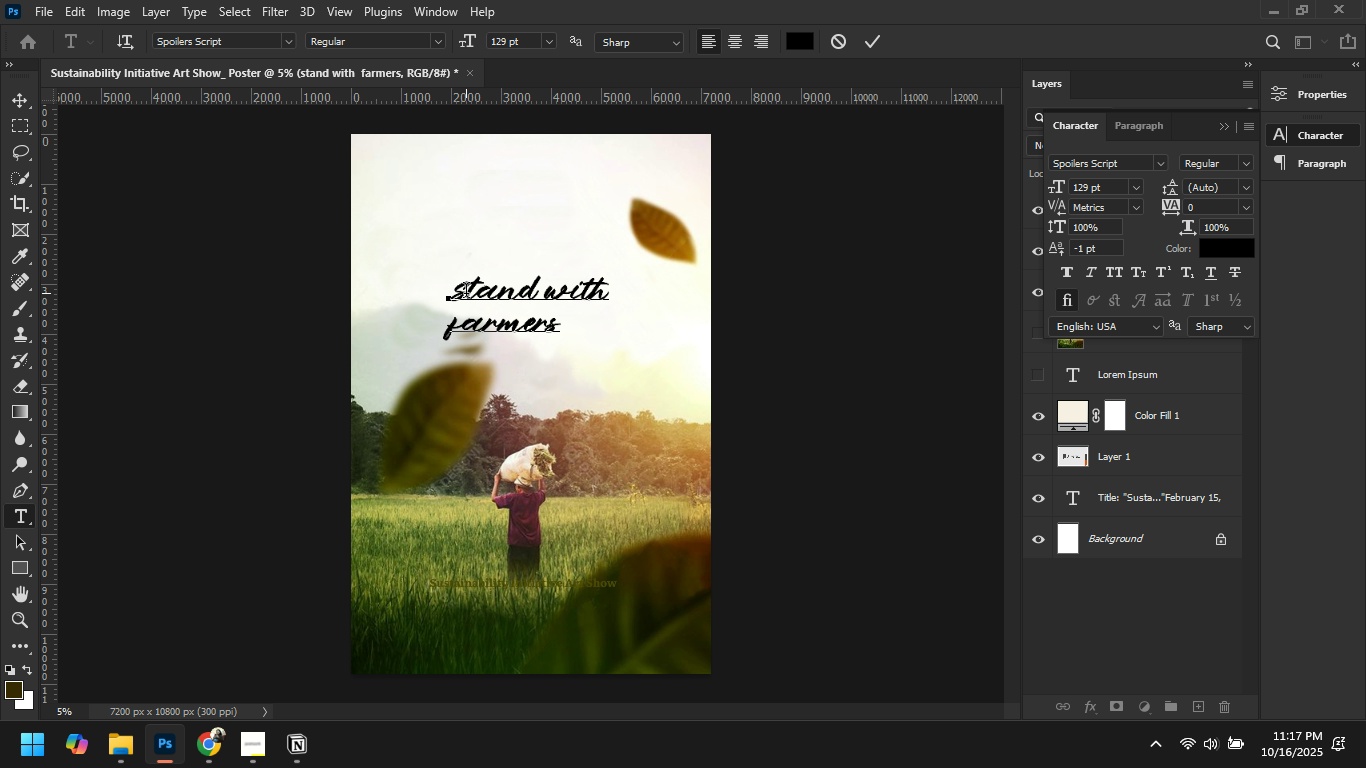 
left_click([466, 293])
 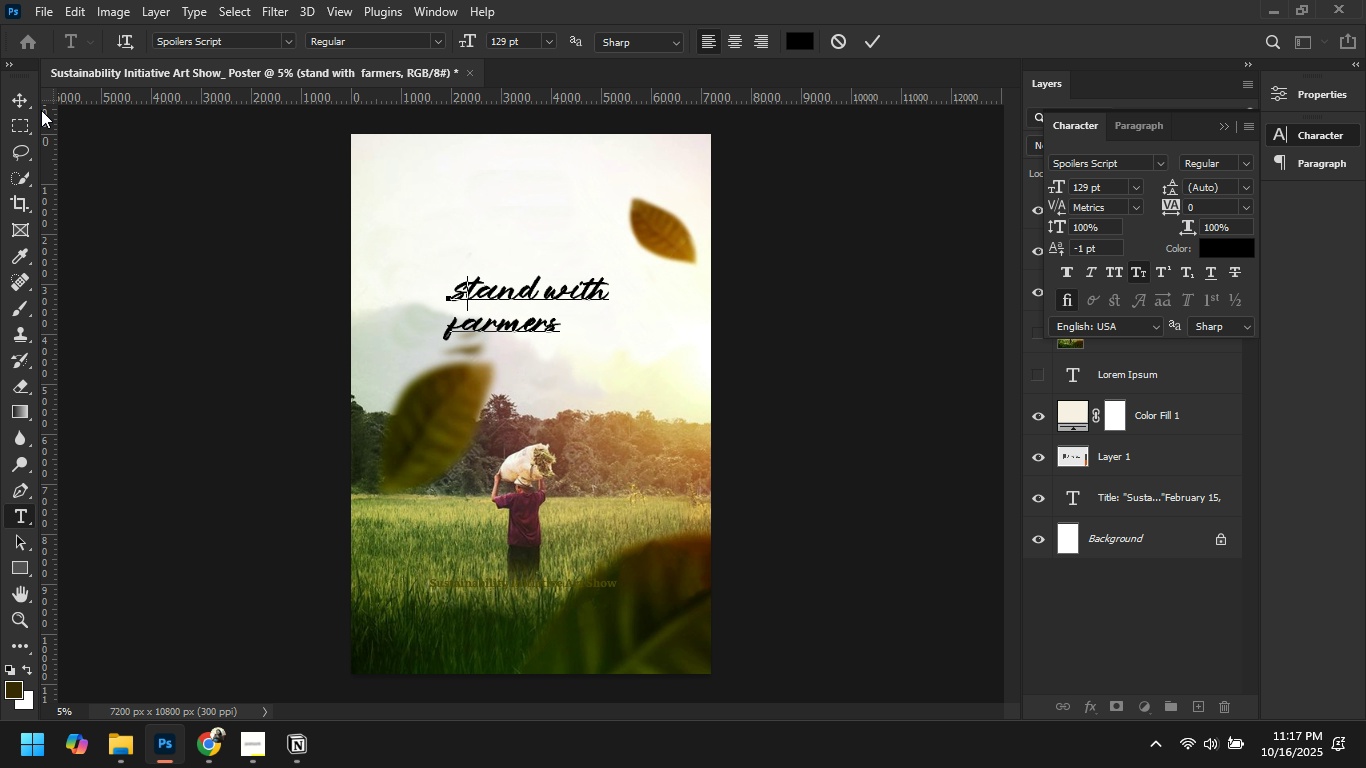 
left_click([21, 96])
 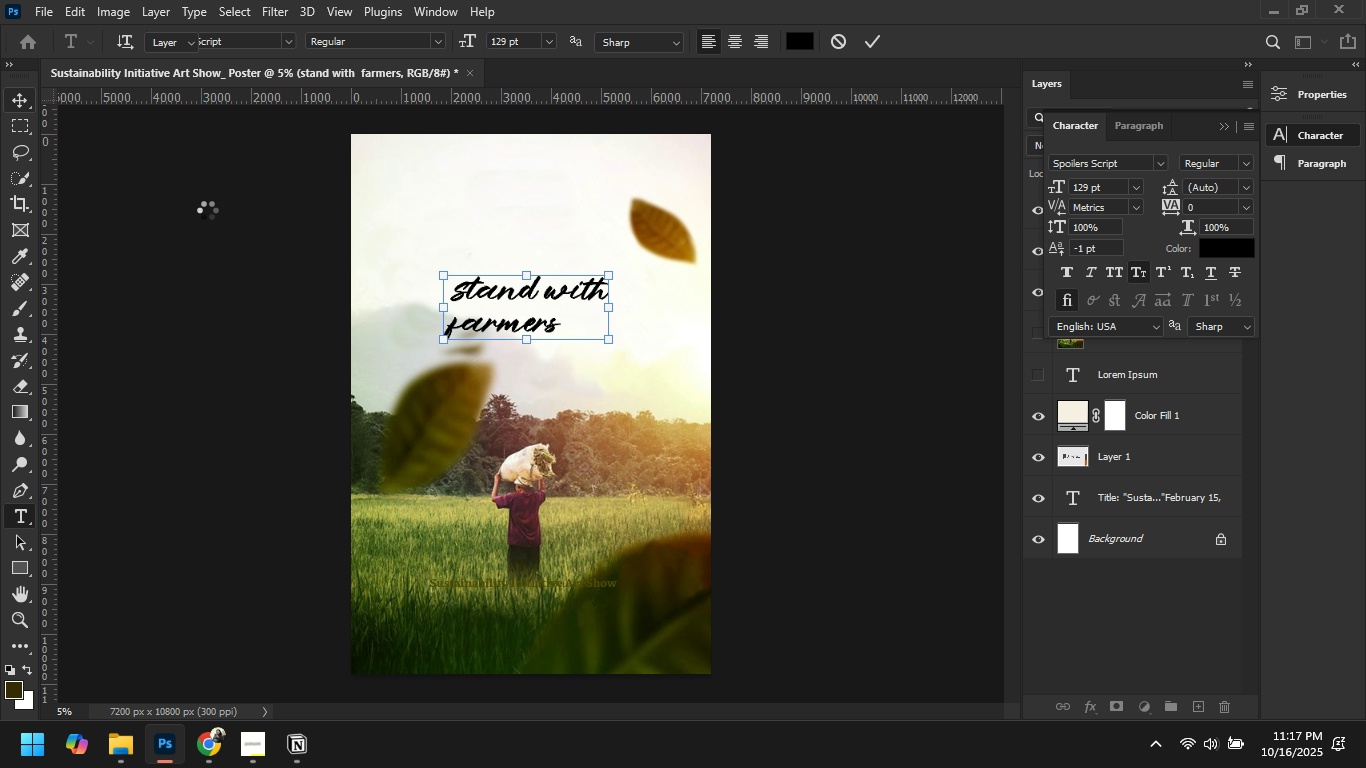 
left_click([207, 210])
 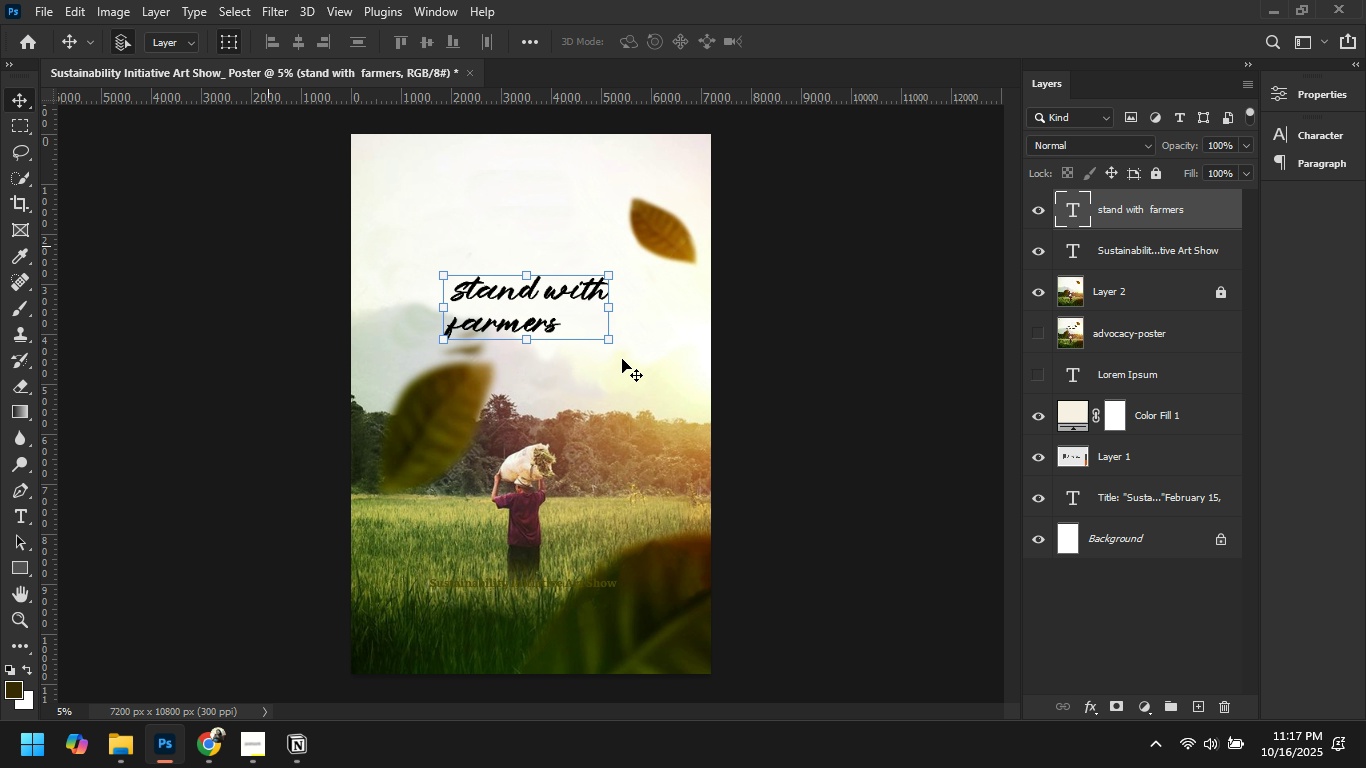 
left_click([755, 360])
 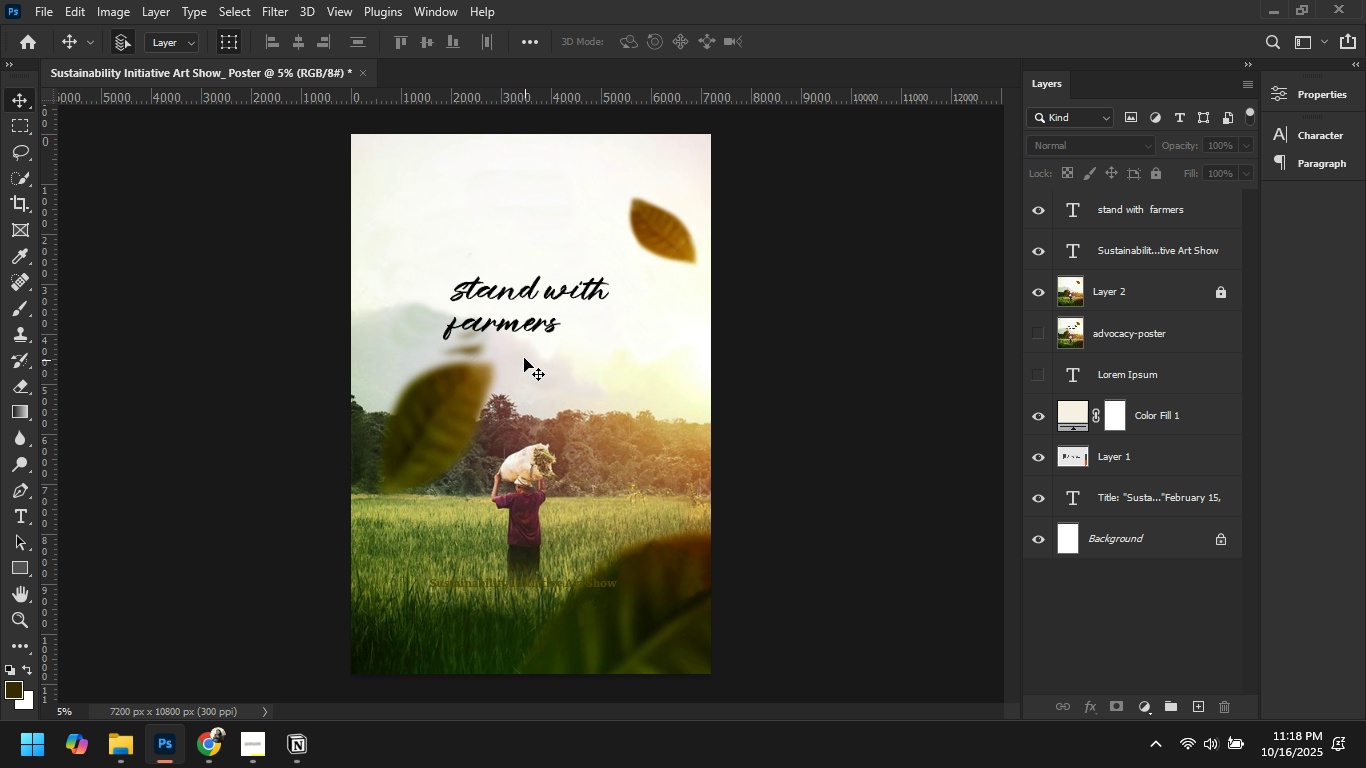 
key(Alt+AltLeft)
 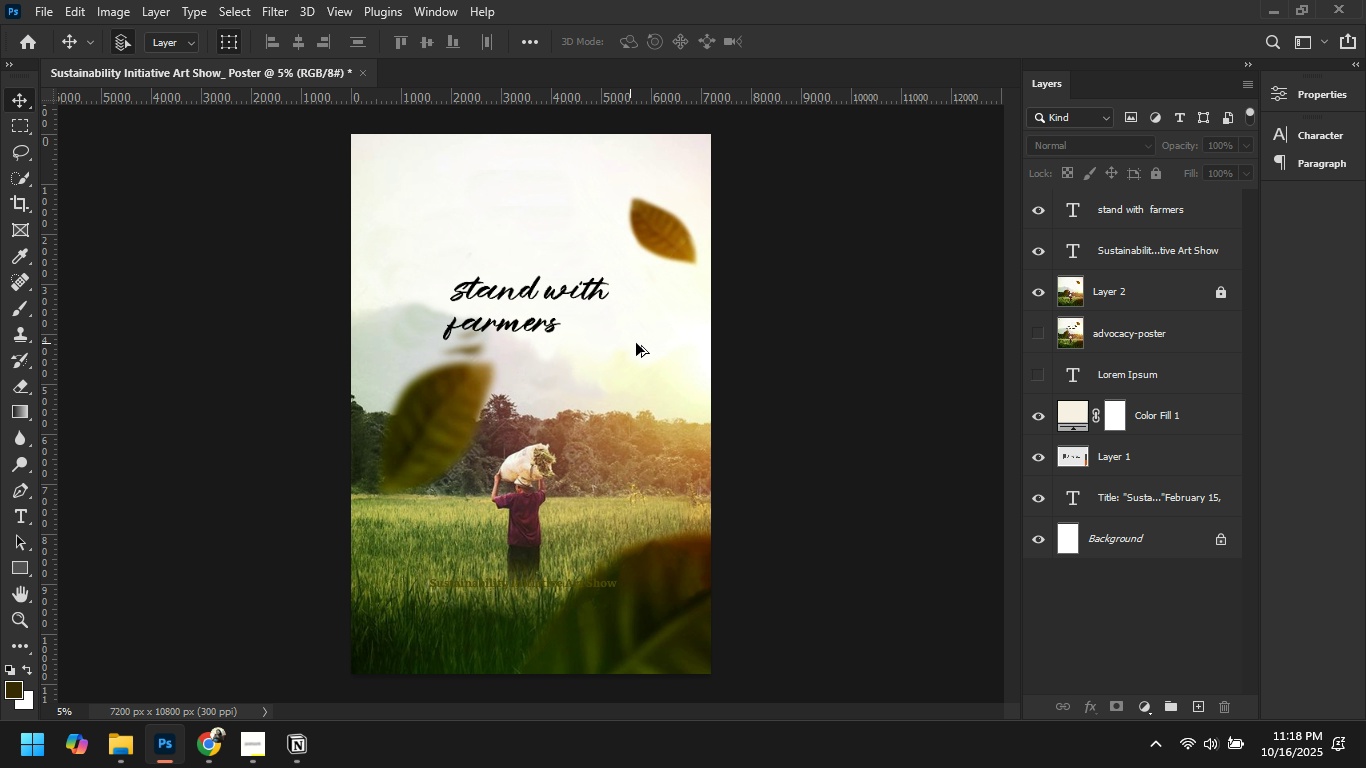 
key(Alt+Tab)